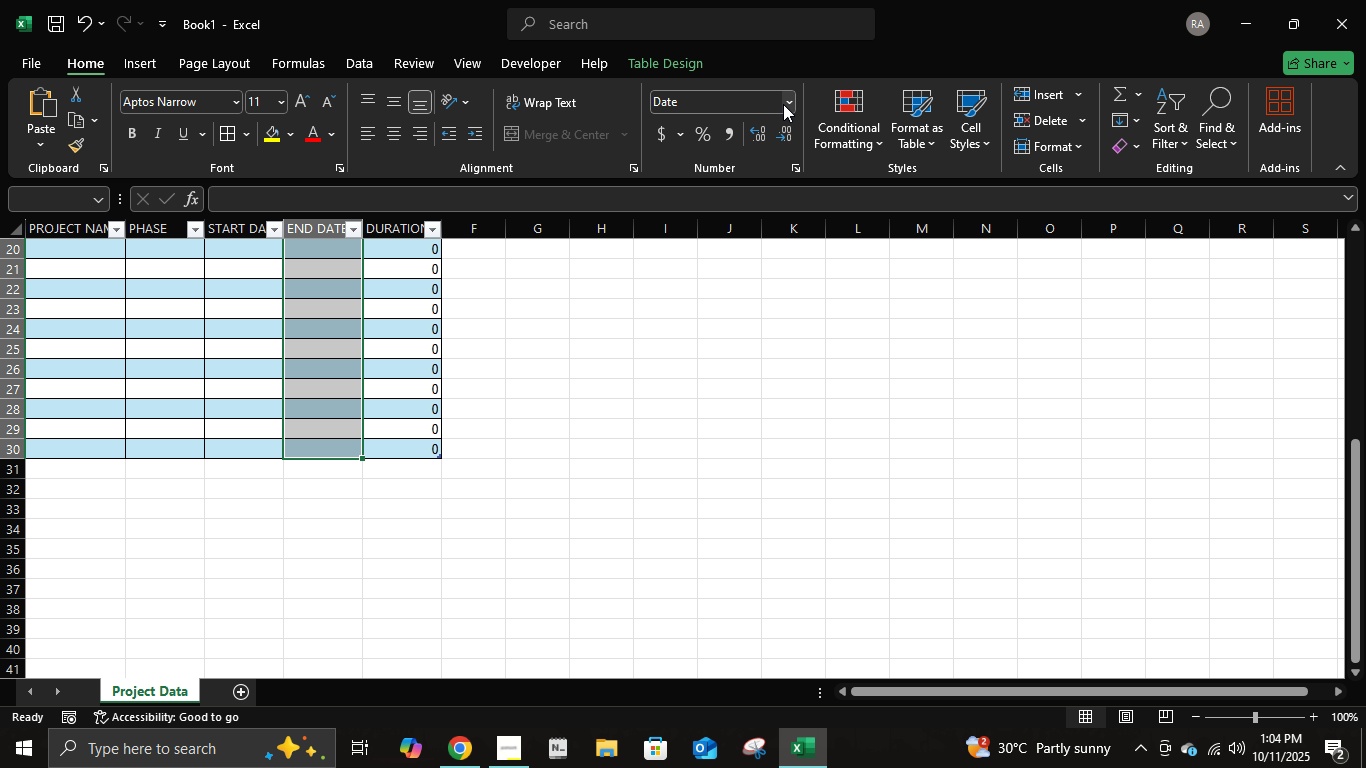 
left_click([785, 104])
 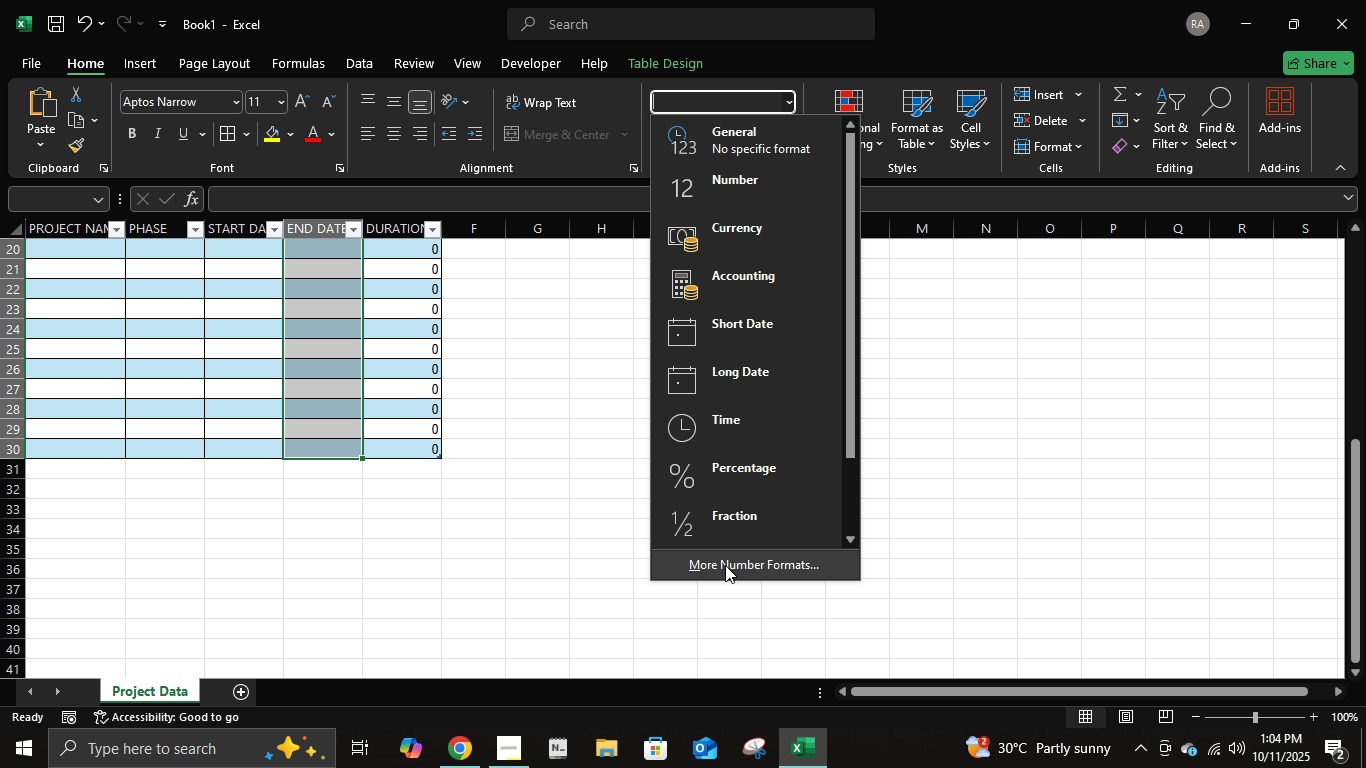 
left_click([725, 565])
 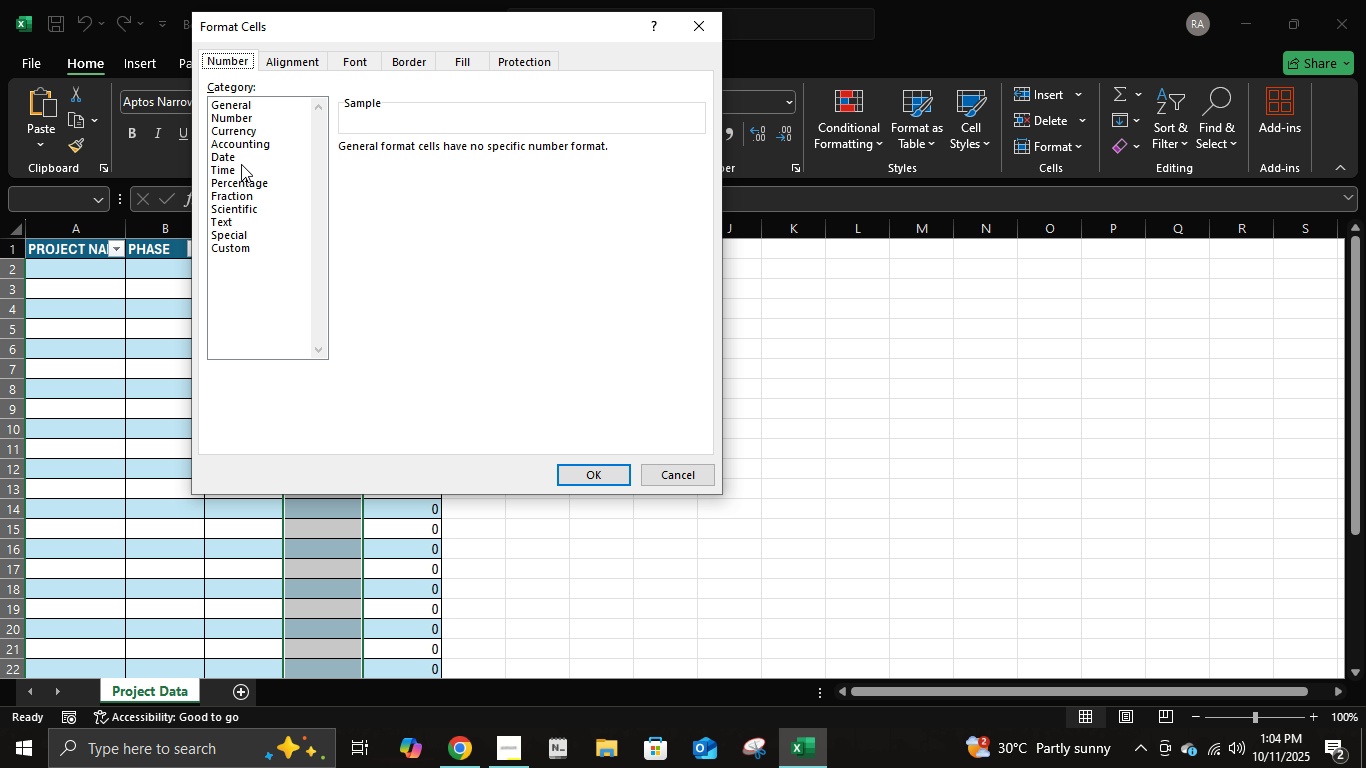 
left_click([240, 159])
 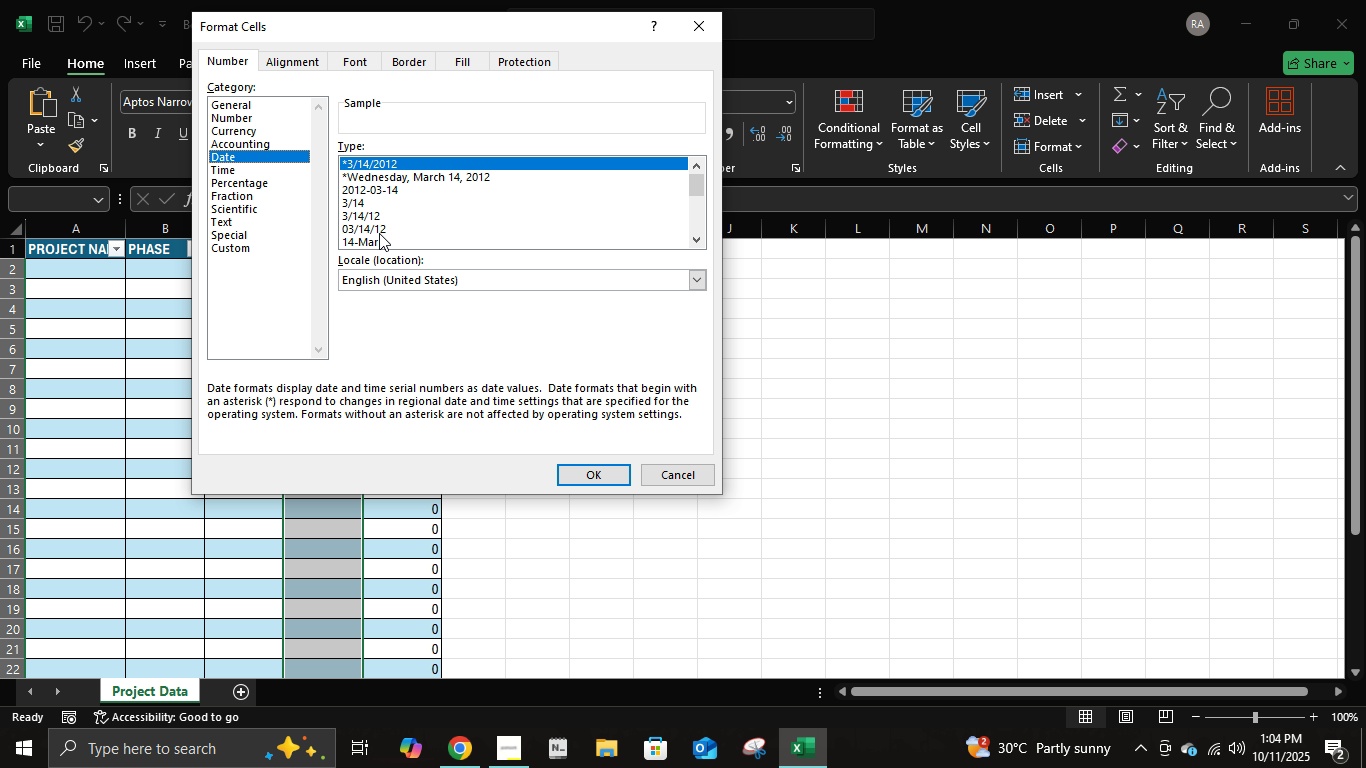 
scroll: coordinate [375, 230], scroll_direction: down, amount: 1.0
 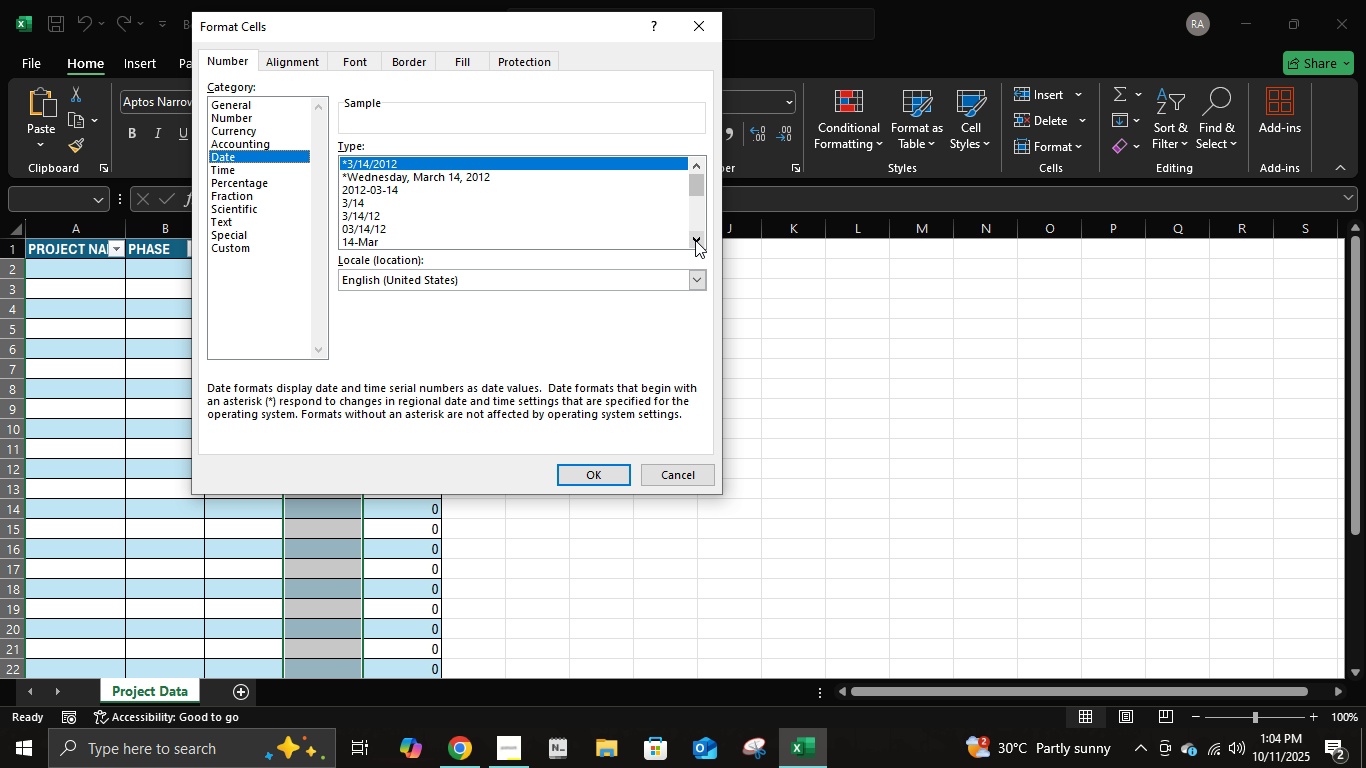 
double_click([695, 240])
 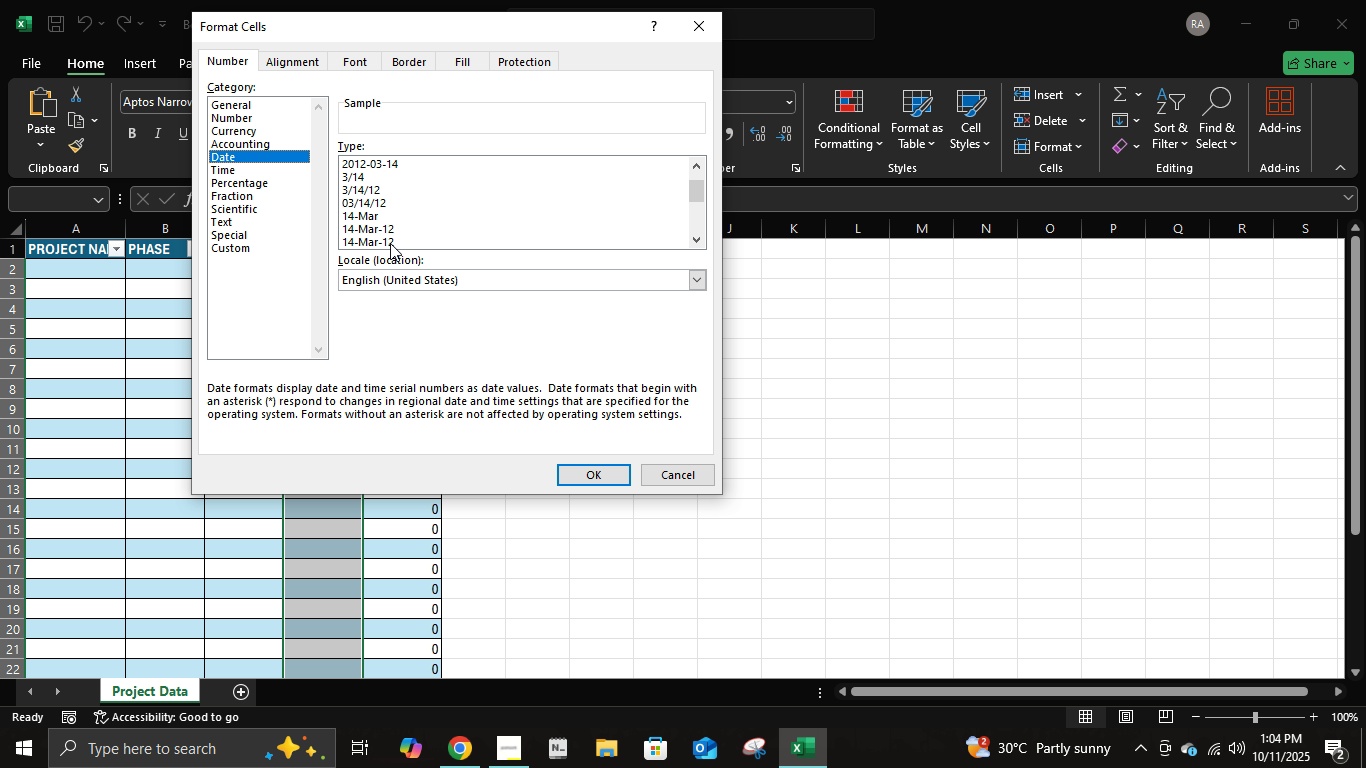 
left_click([390, 243])
 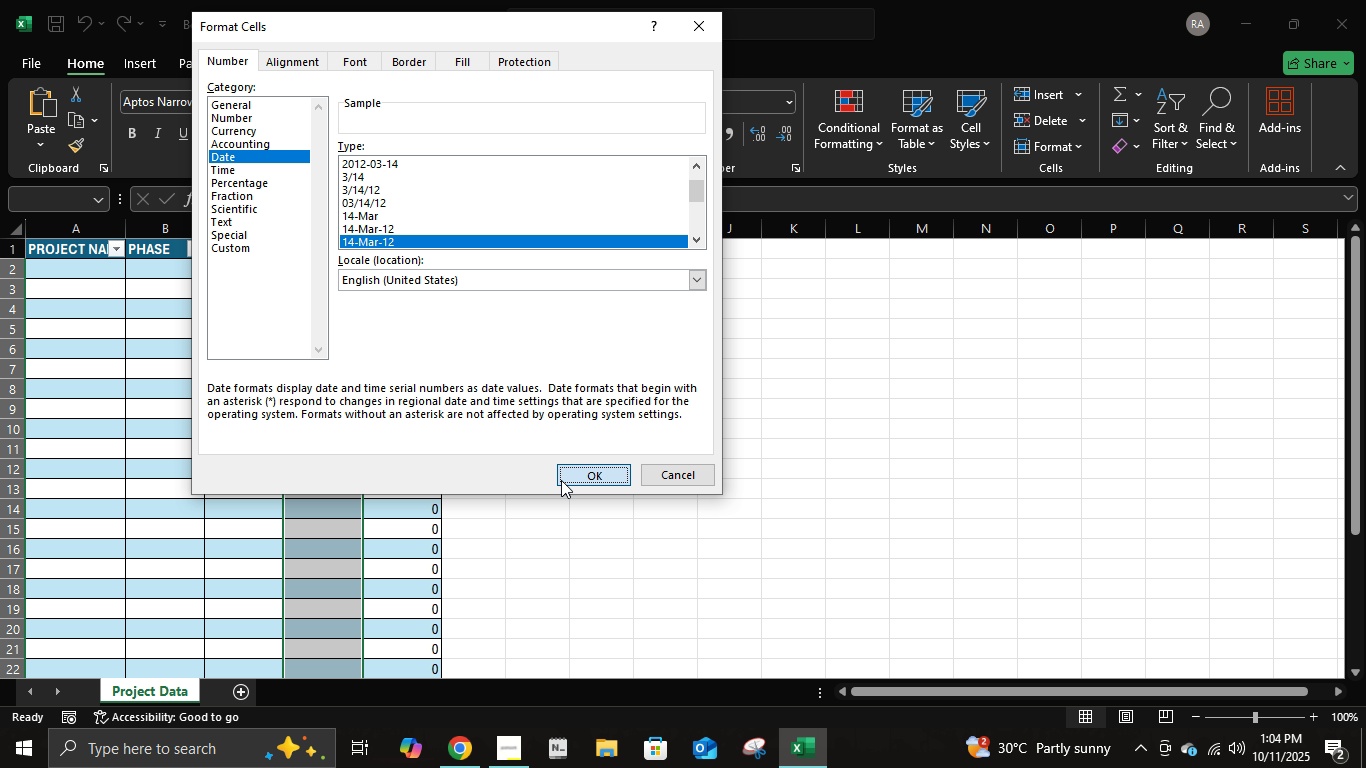 
left_click([561, 480])
 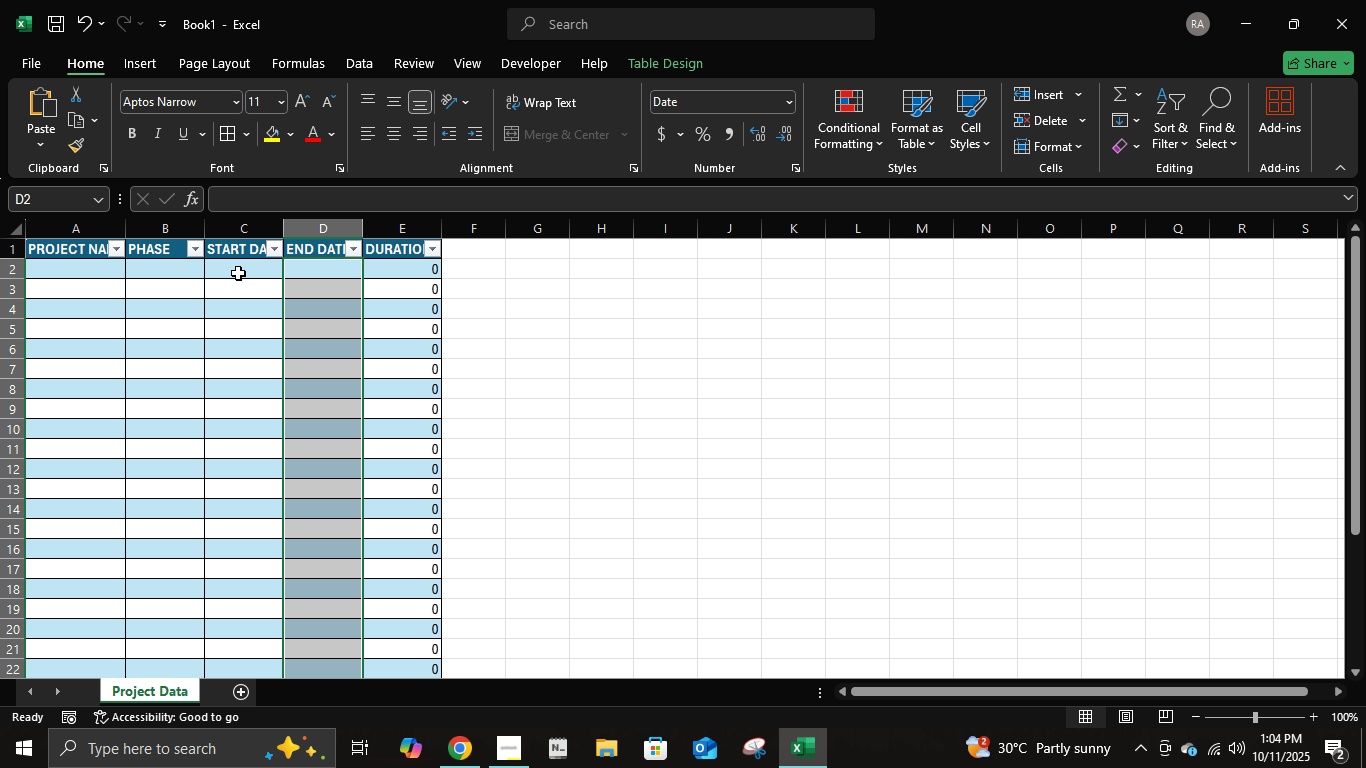 
left_click([240, 265])
 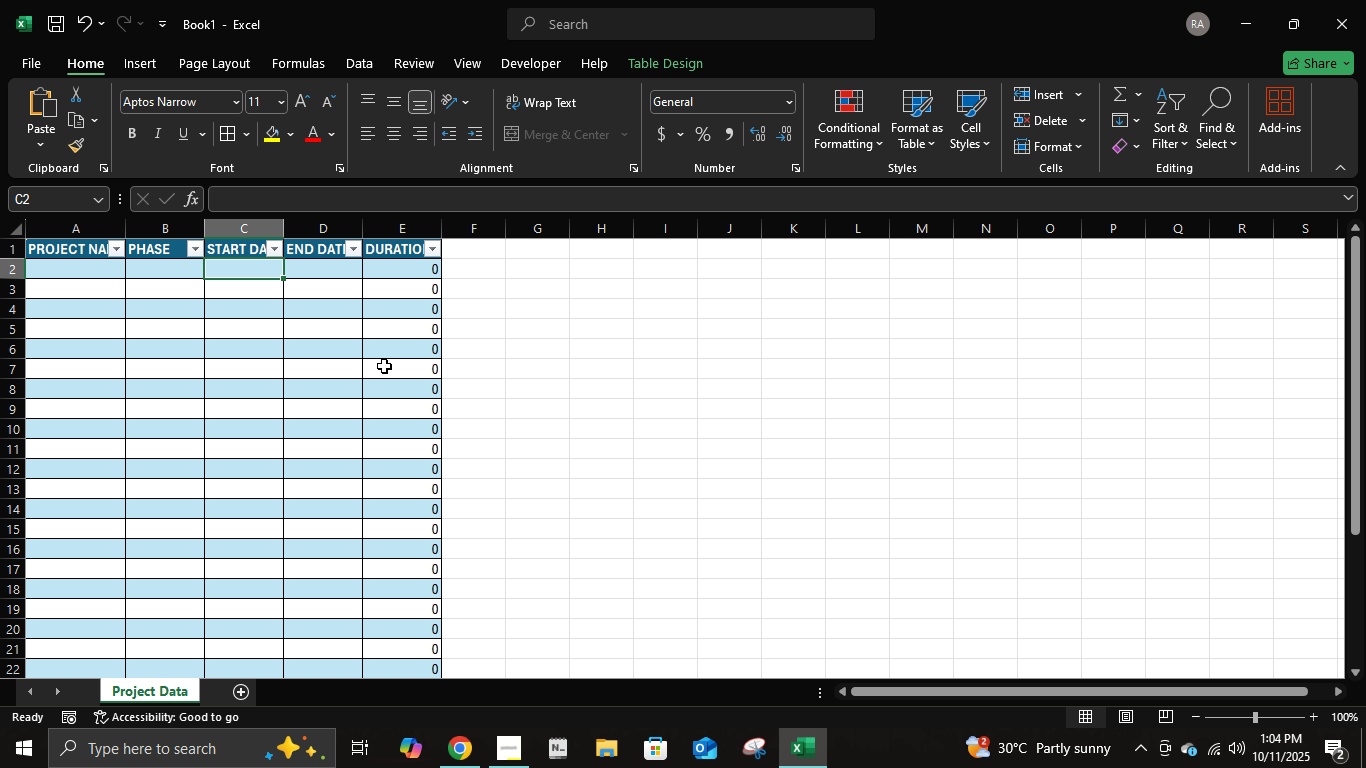 
hold_key(key=ArrowDown, duration=1.5)
 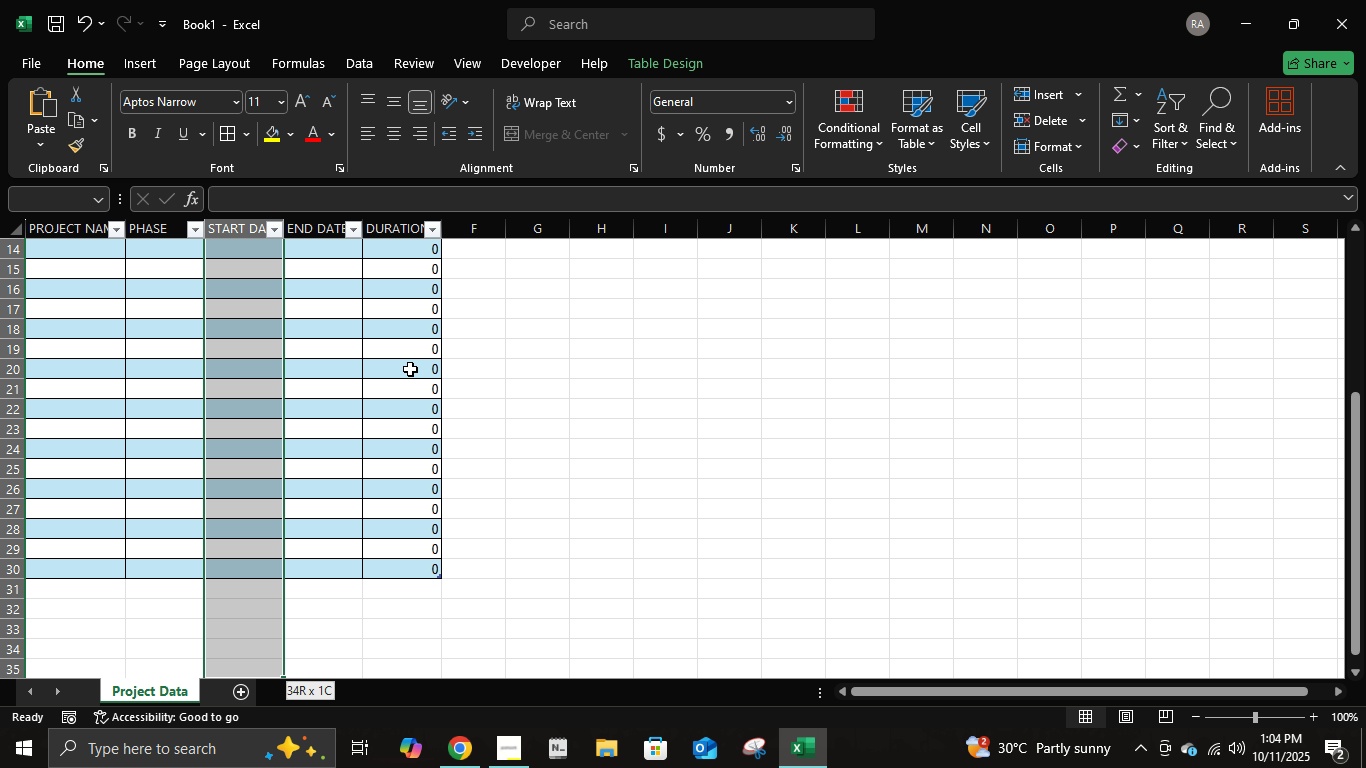 
key(Shift+ArrowDown)
 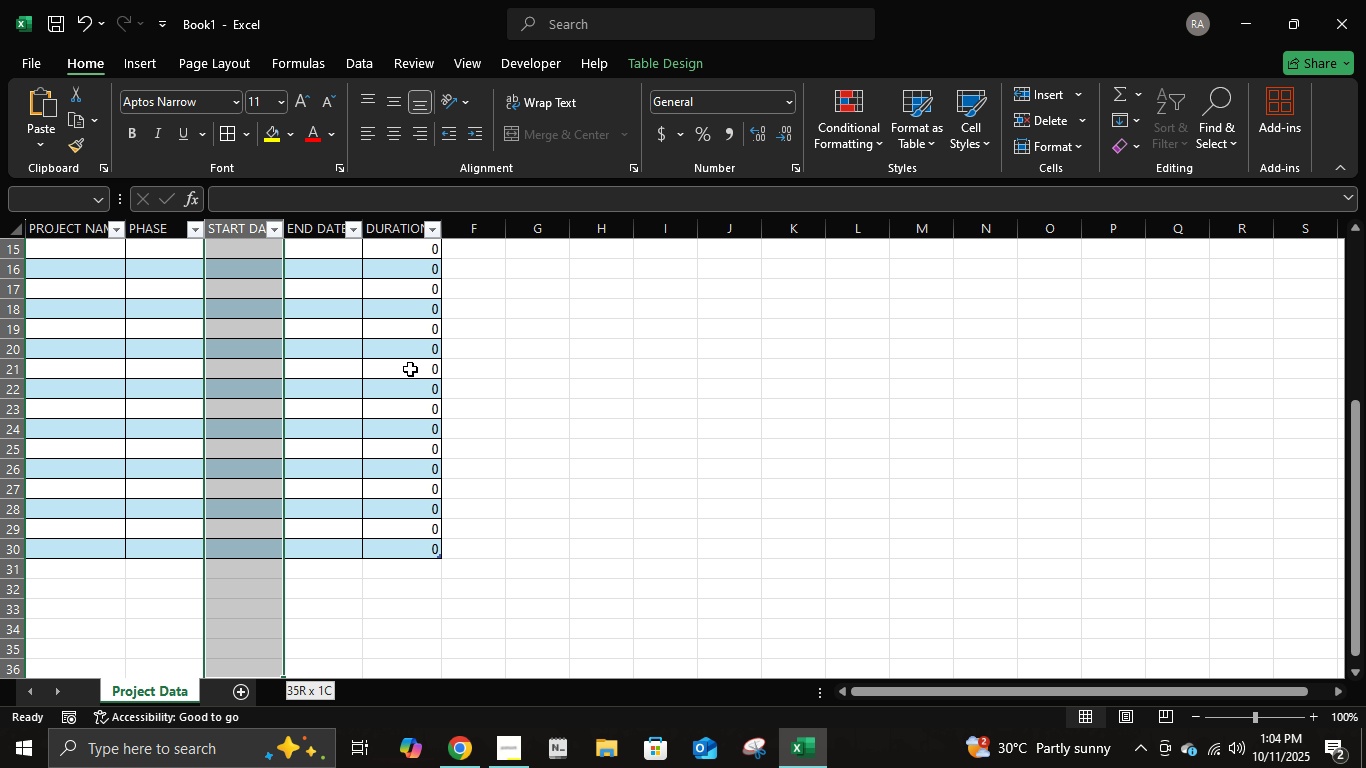 
key(Shift+ArrowDown)
 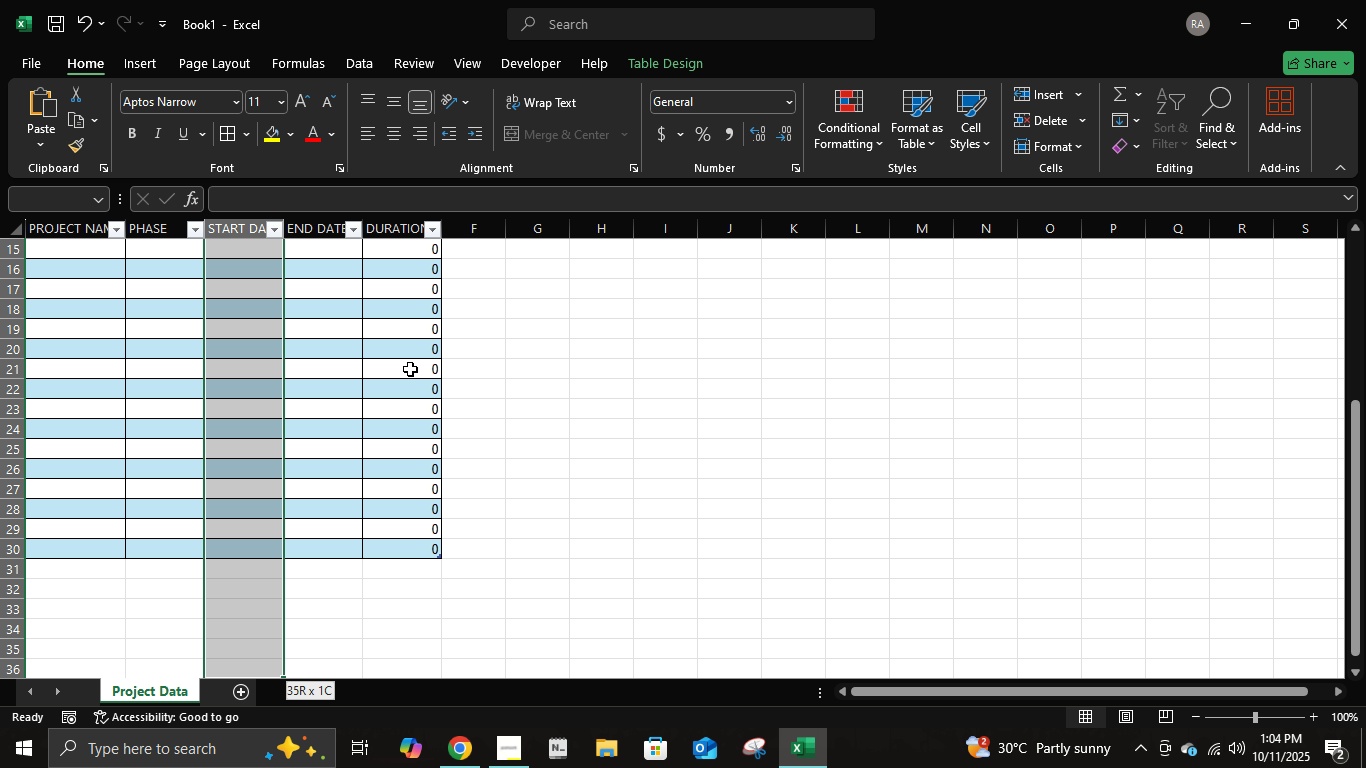 
key(Shift+ArrowDown)
 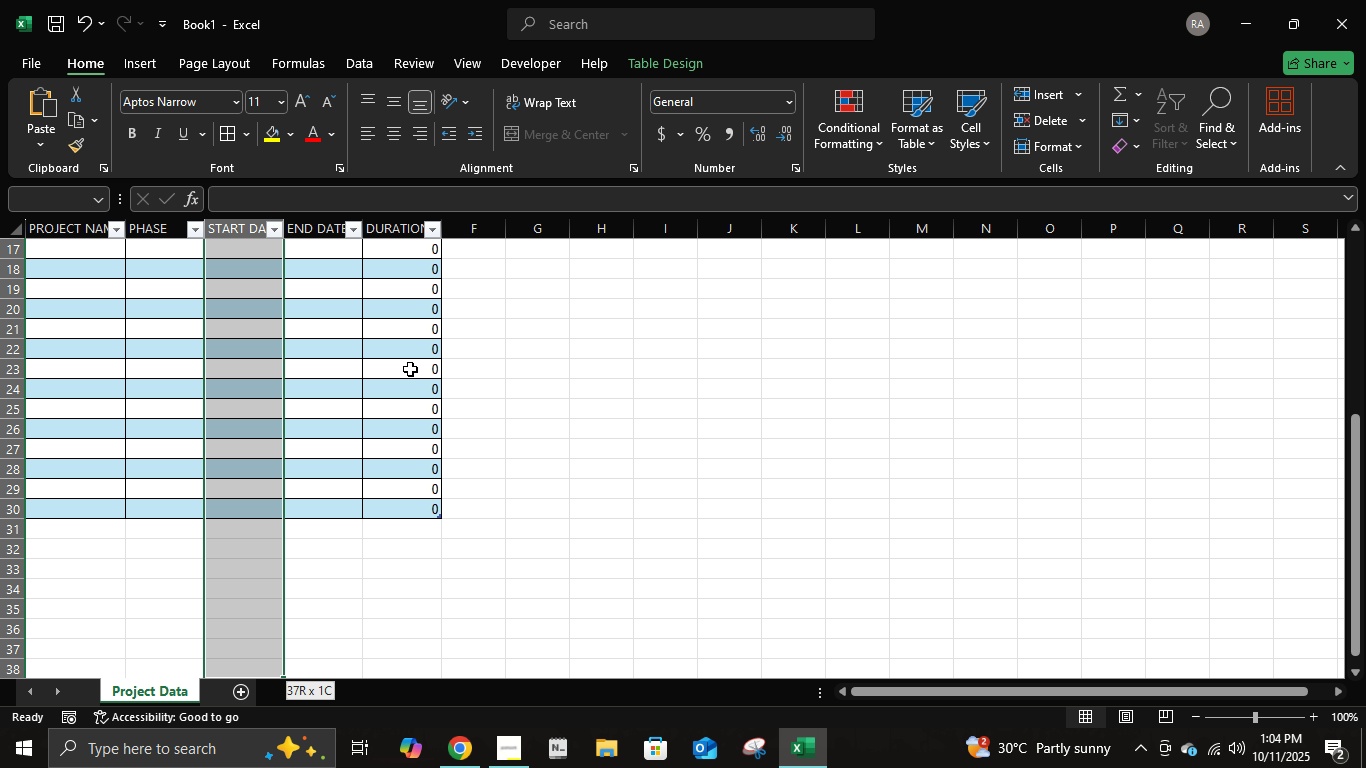 
key(Shift+ArrowDown)
 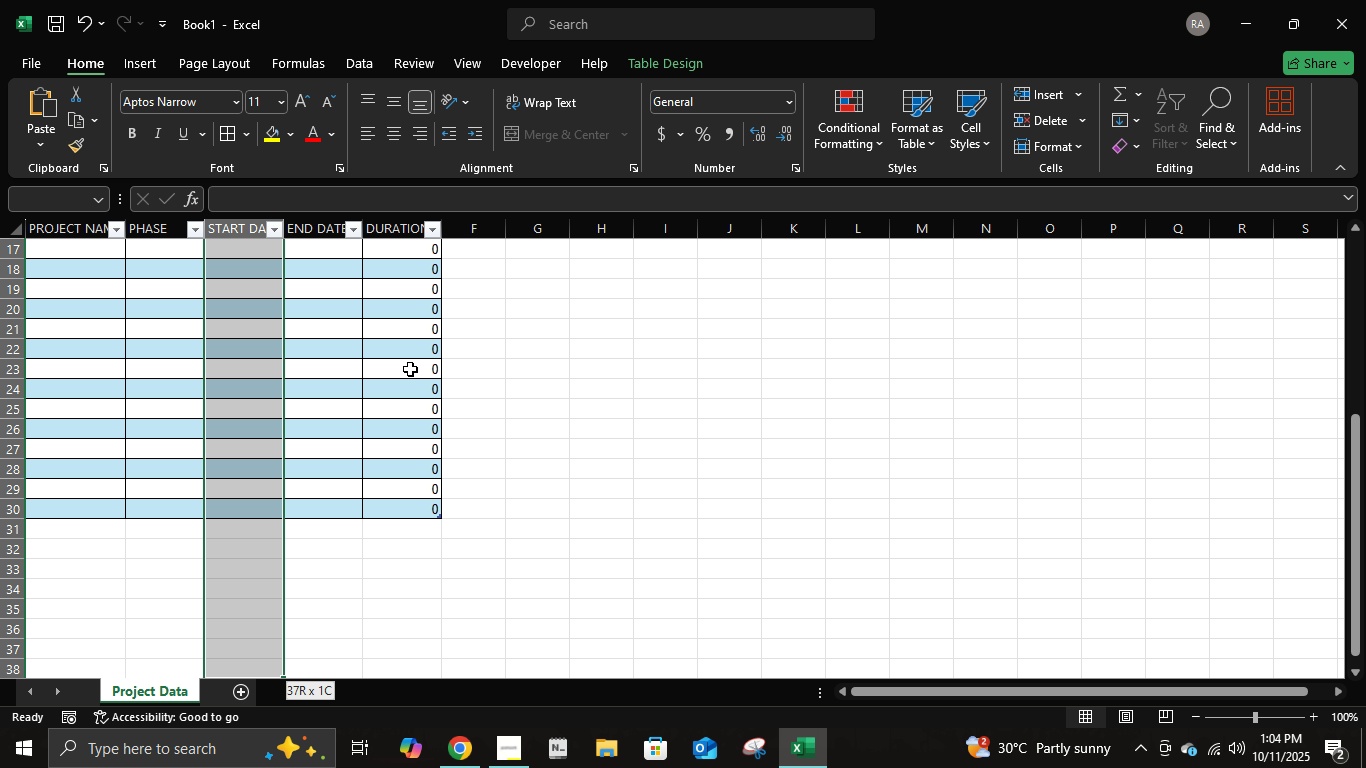 
key(Shift+ArrowDown)
 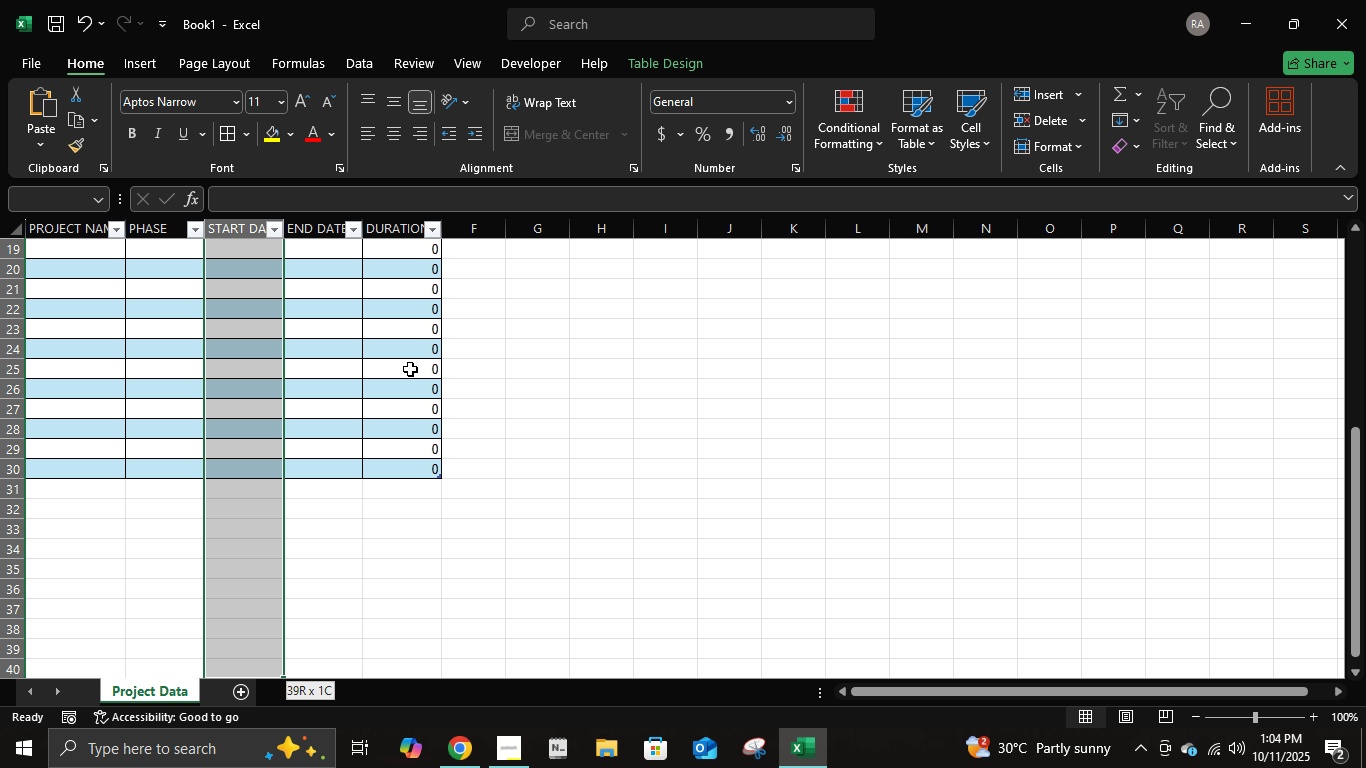 
key(Shift+ArrowDown)
 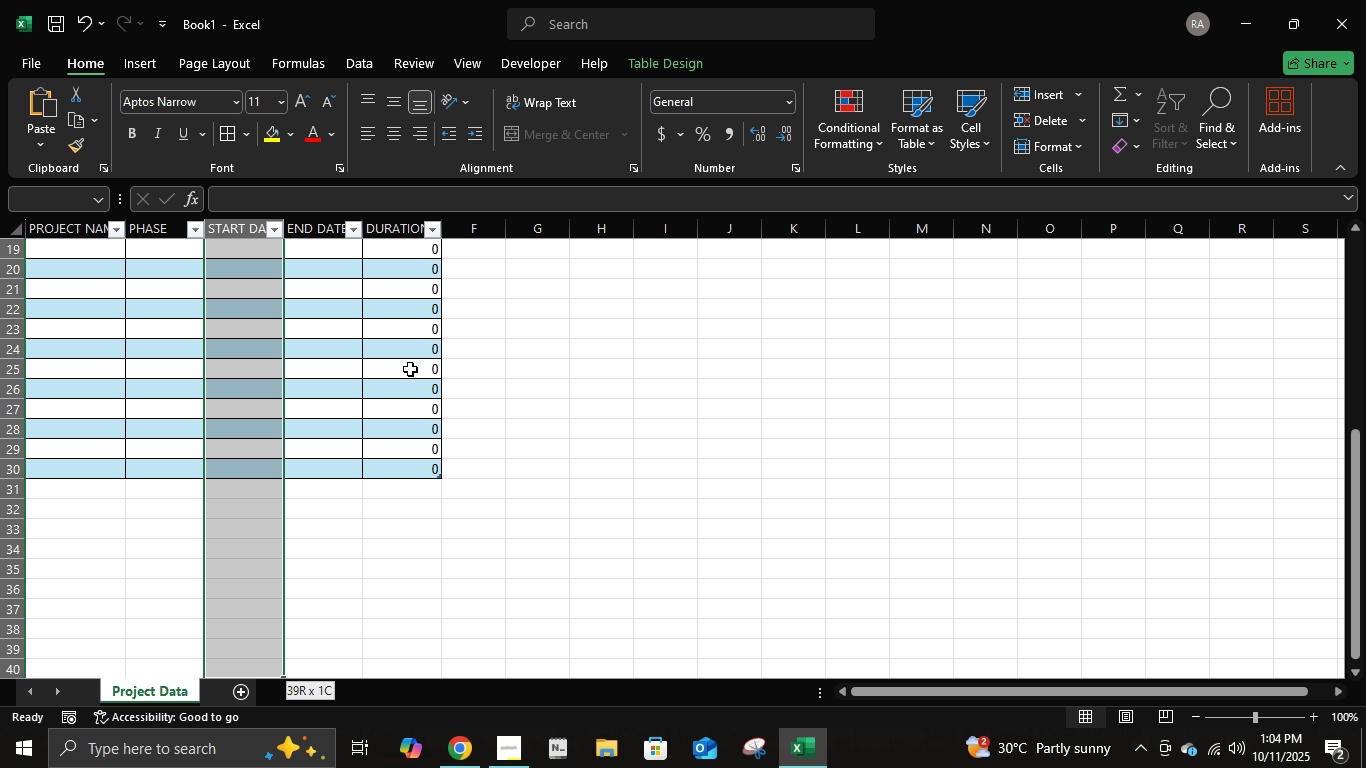 
key(Shift+ArrowDown)
 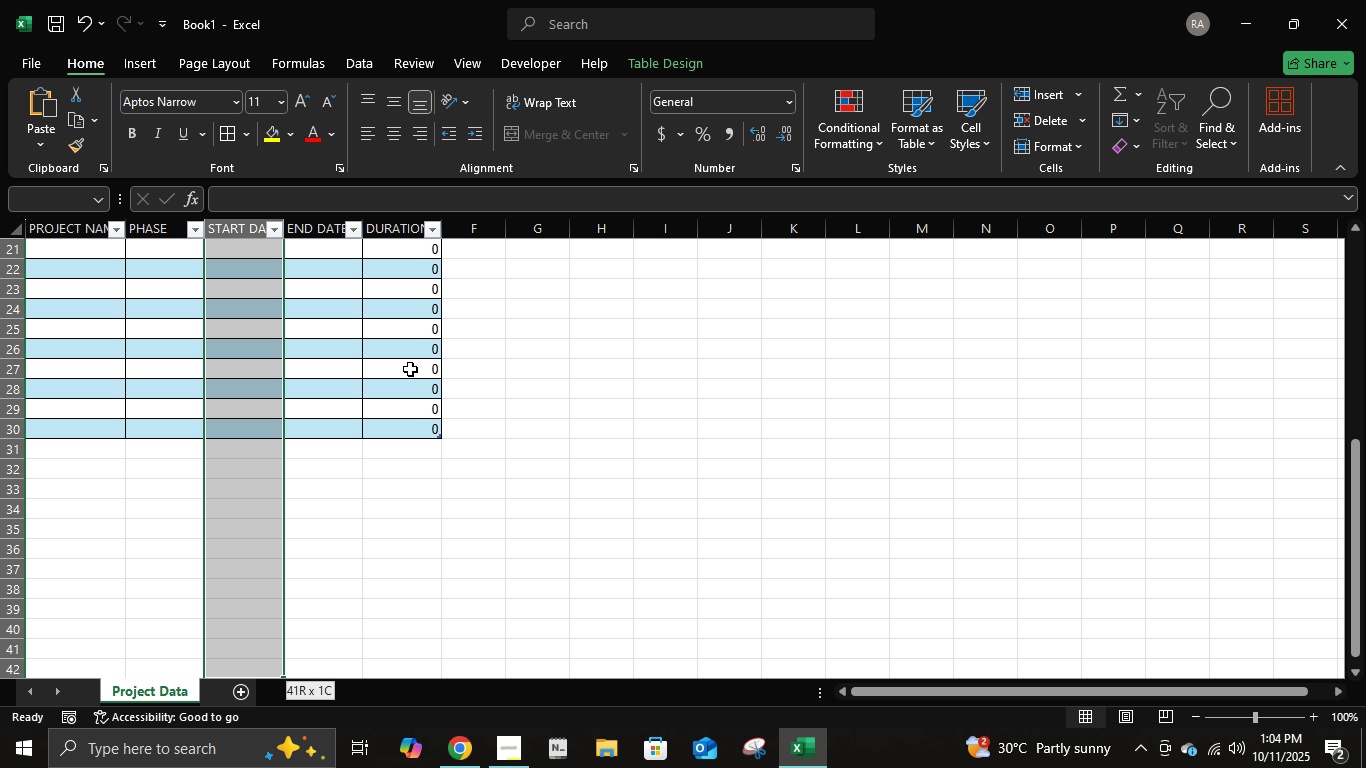 
key(Shift+ArrowDown)
 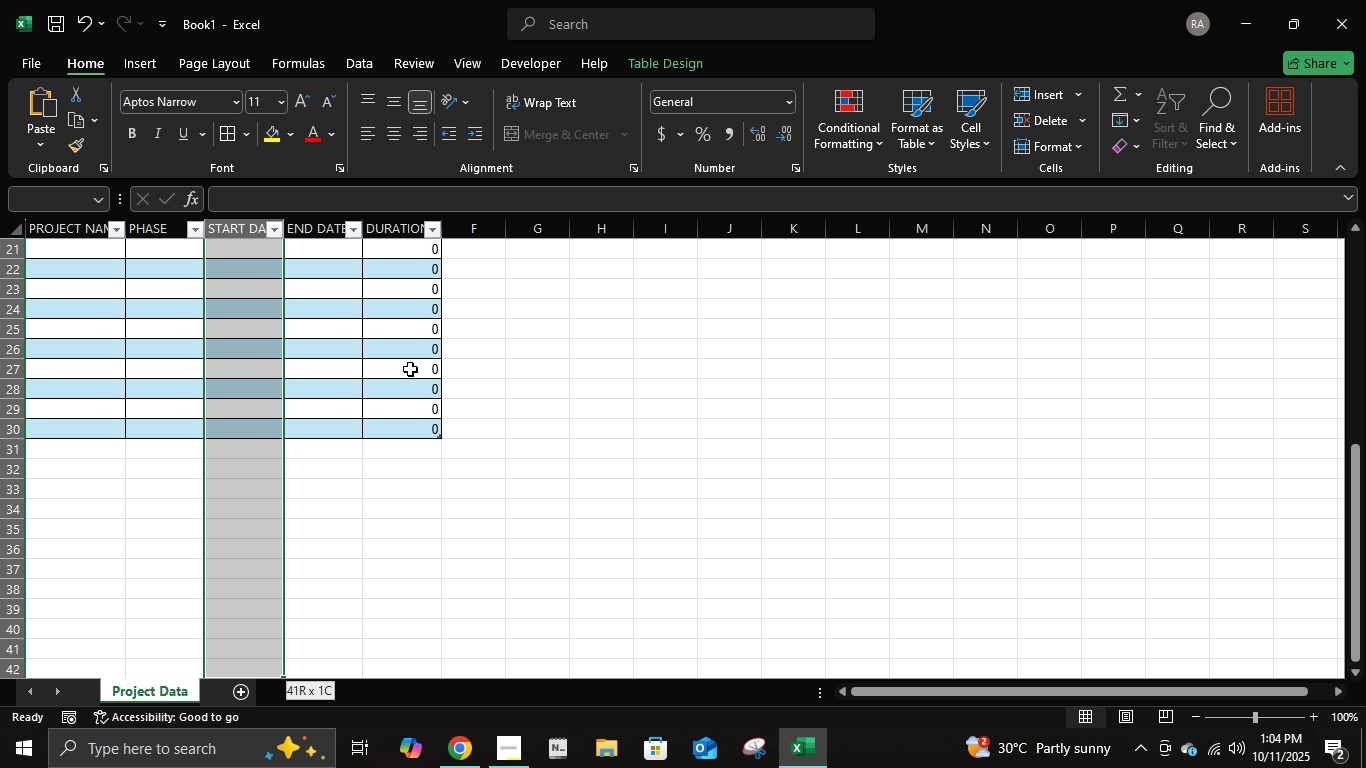 
hold_key(key=ArrowUp, duration=0.85)
 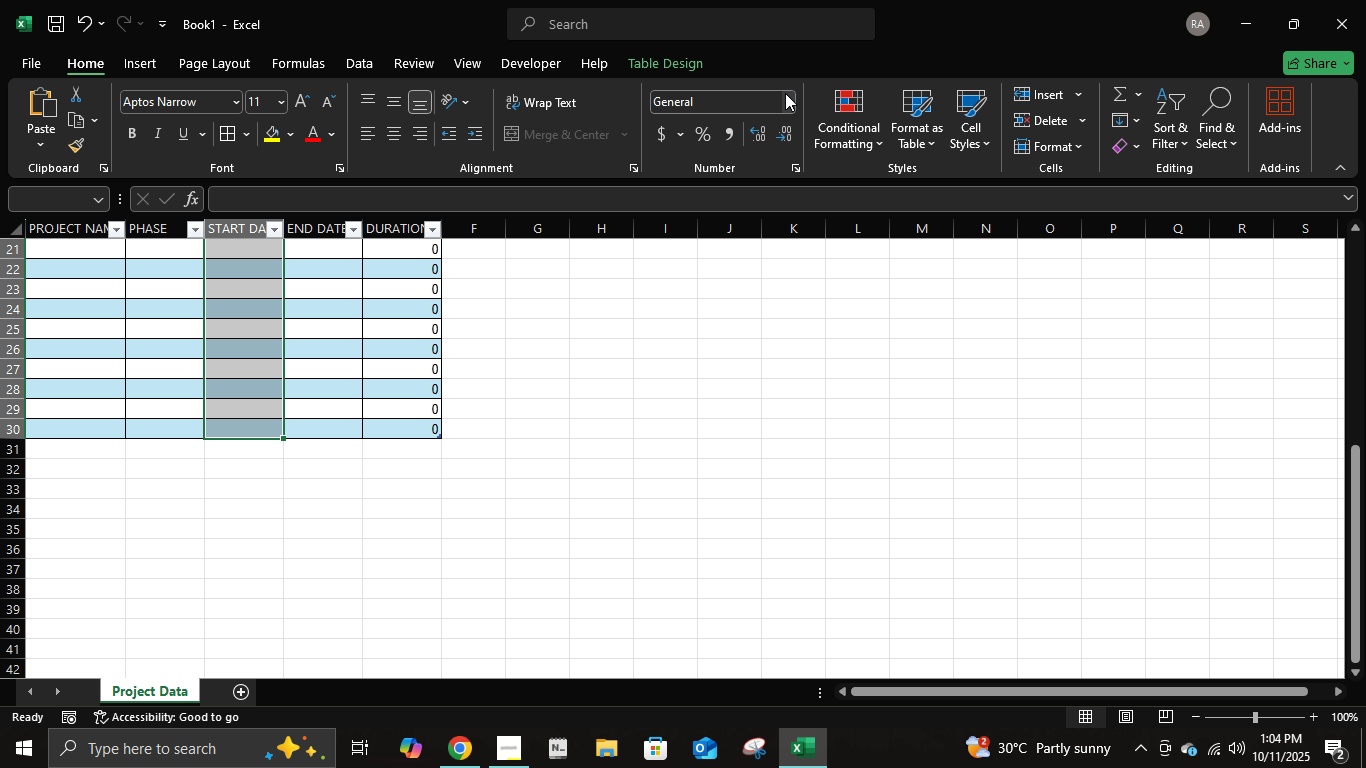 
left_click([786, 93])
 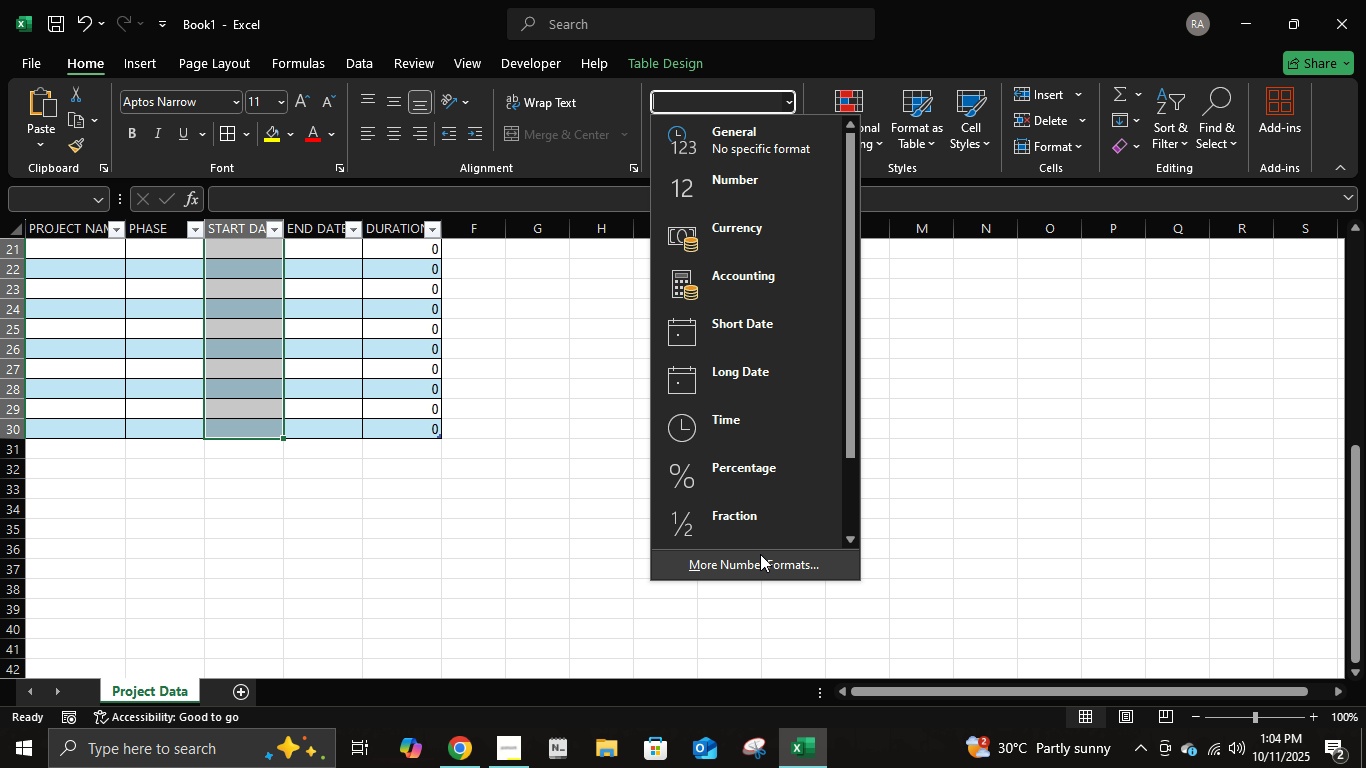 
left_click([759, 555])
 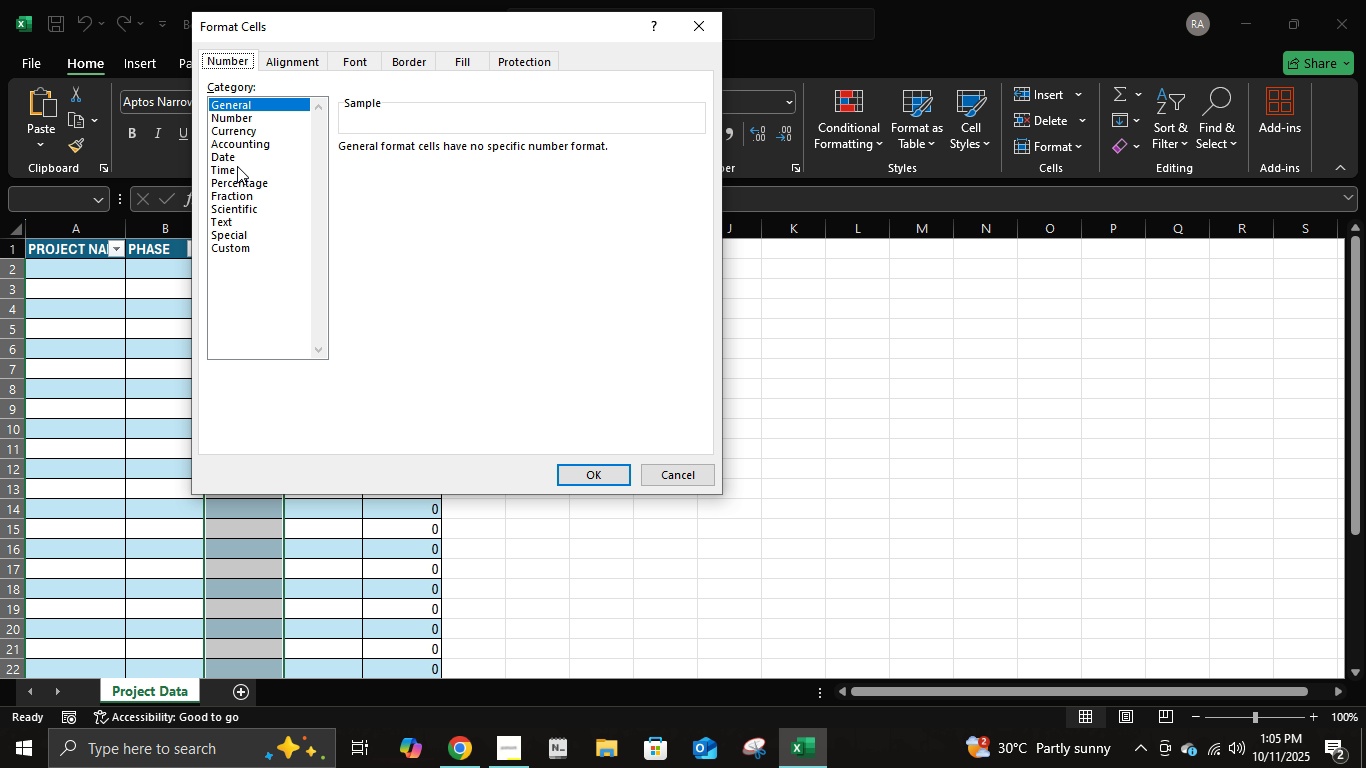 
left_click([237, 162])
 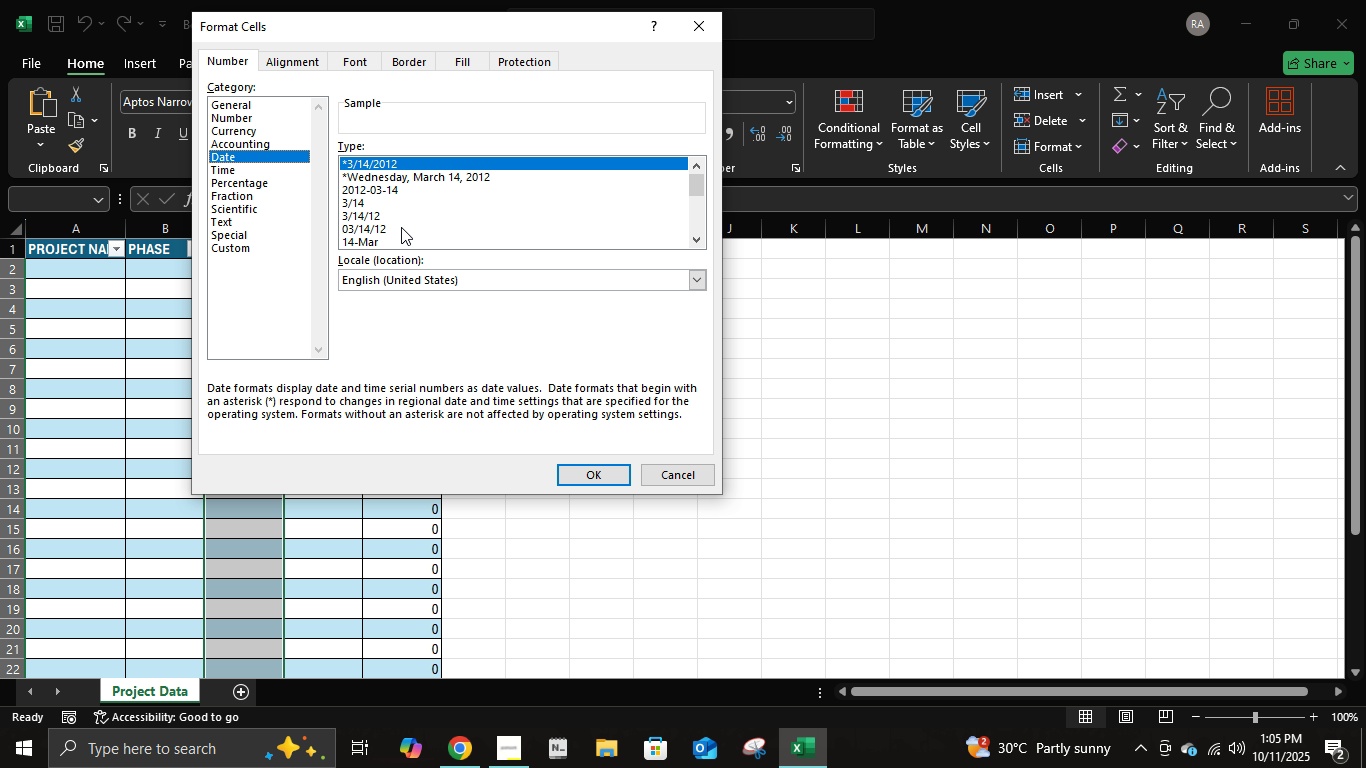 
scroll: coordinate [396, 225], scroll_direction: down, amount: 1.0
 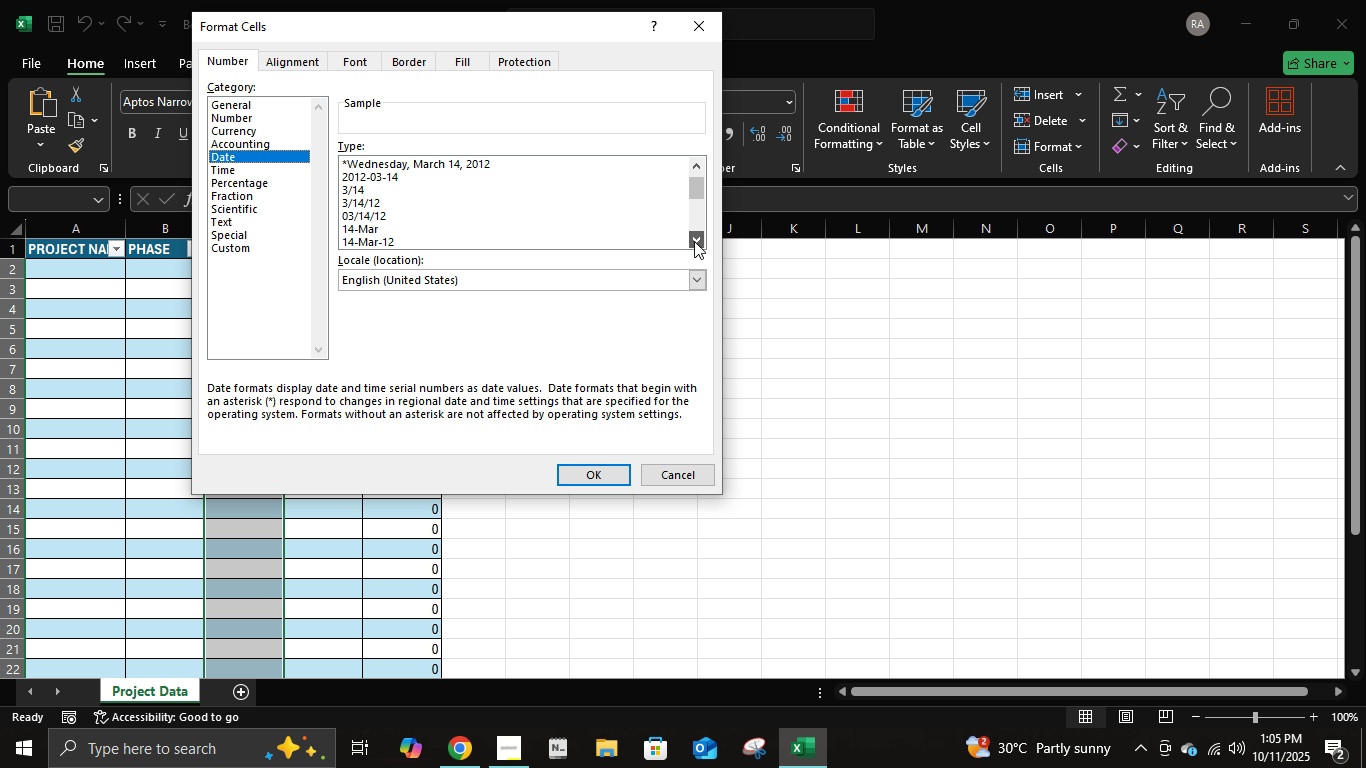 
double_click([694, 241])
 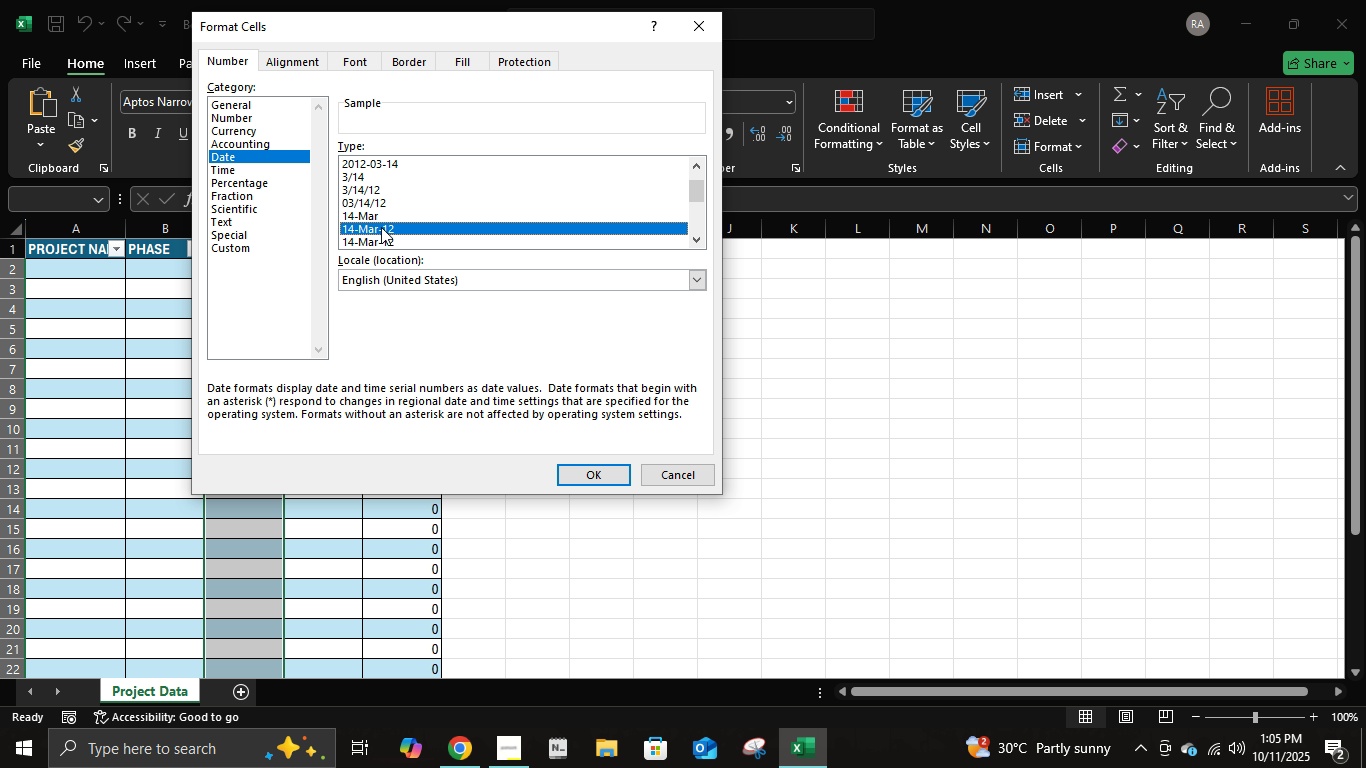 
double_click([385, 238])
 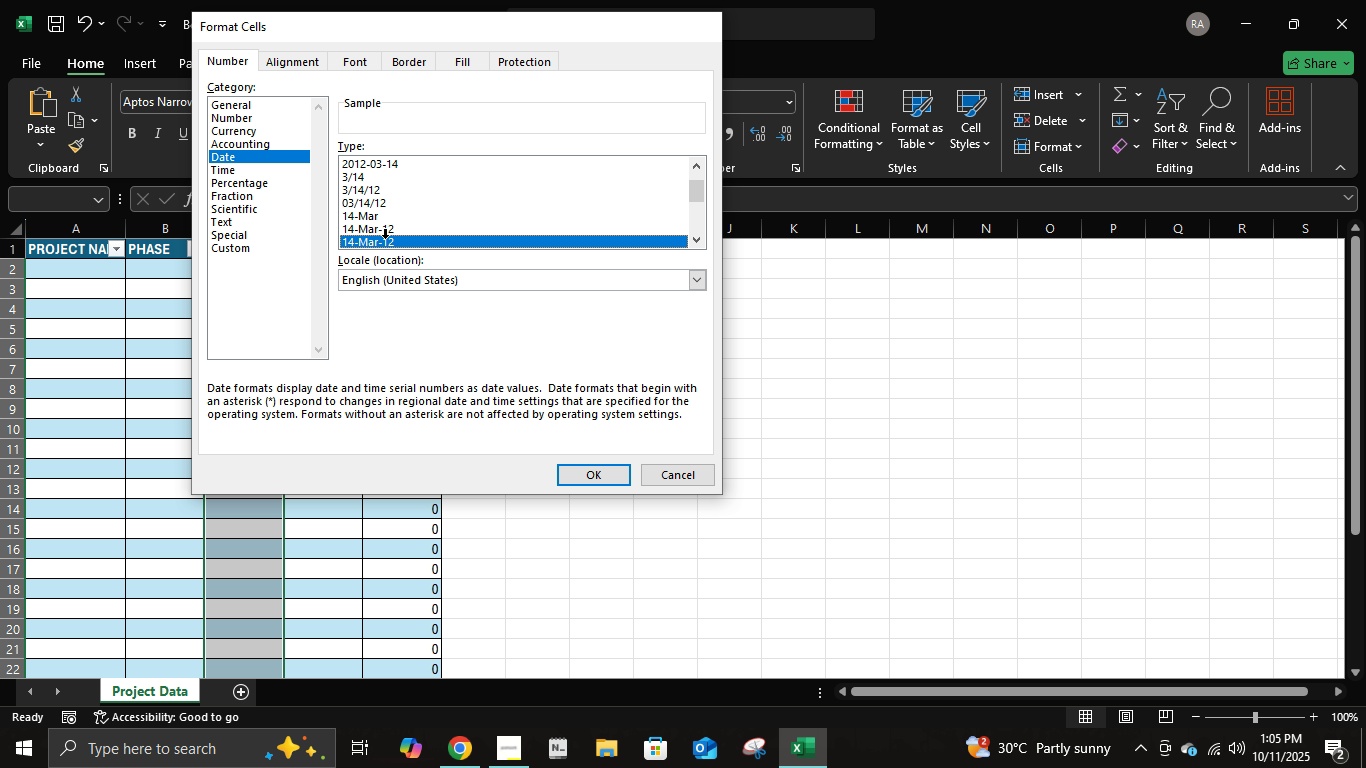 
triple_click([385, 238])
 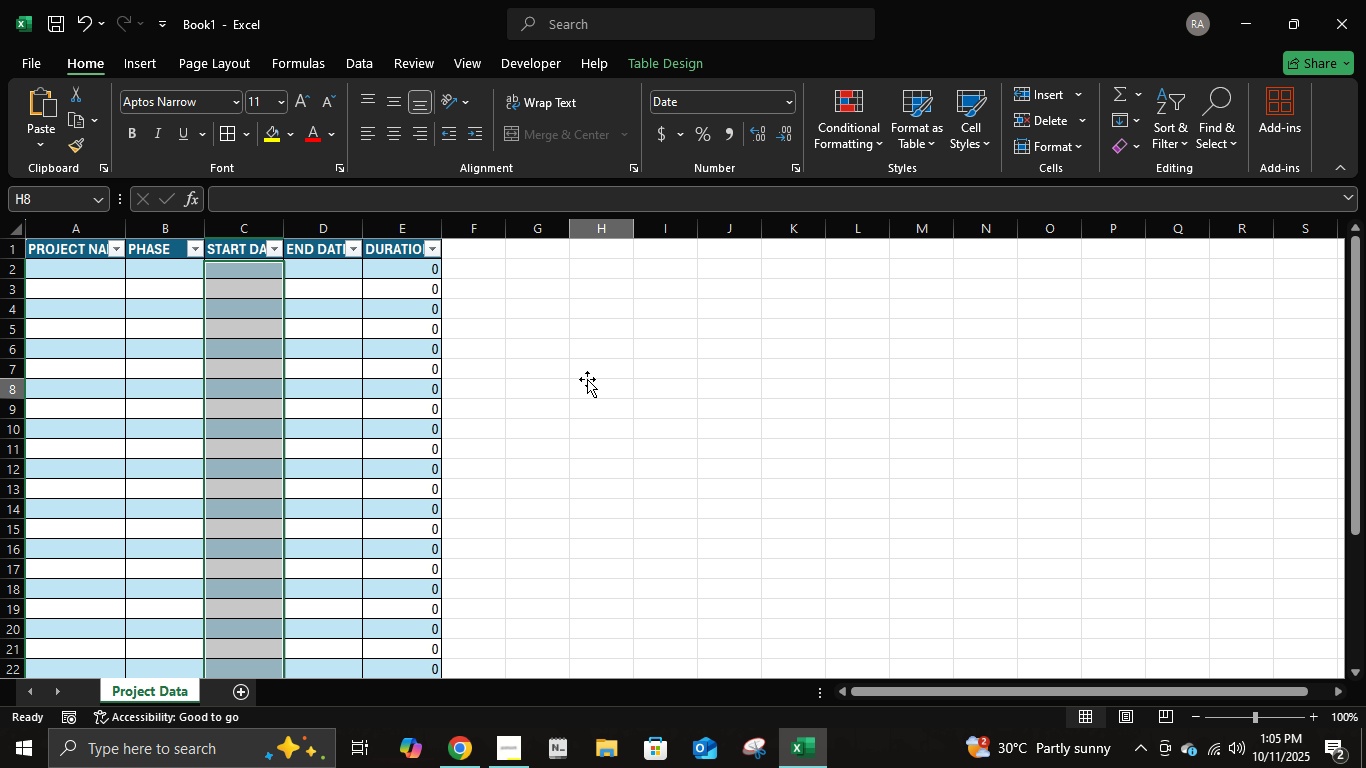 
left_click([586, 379])
 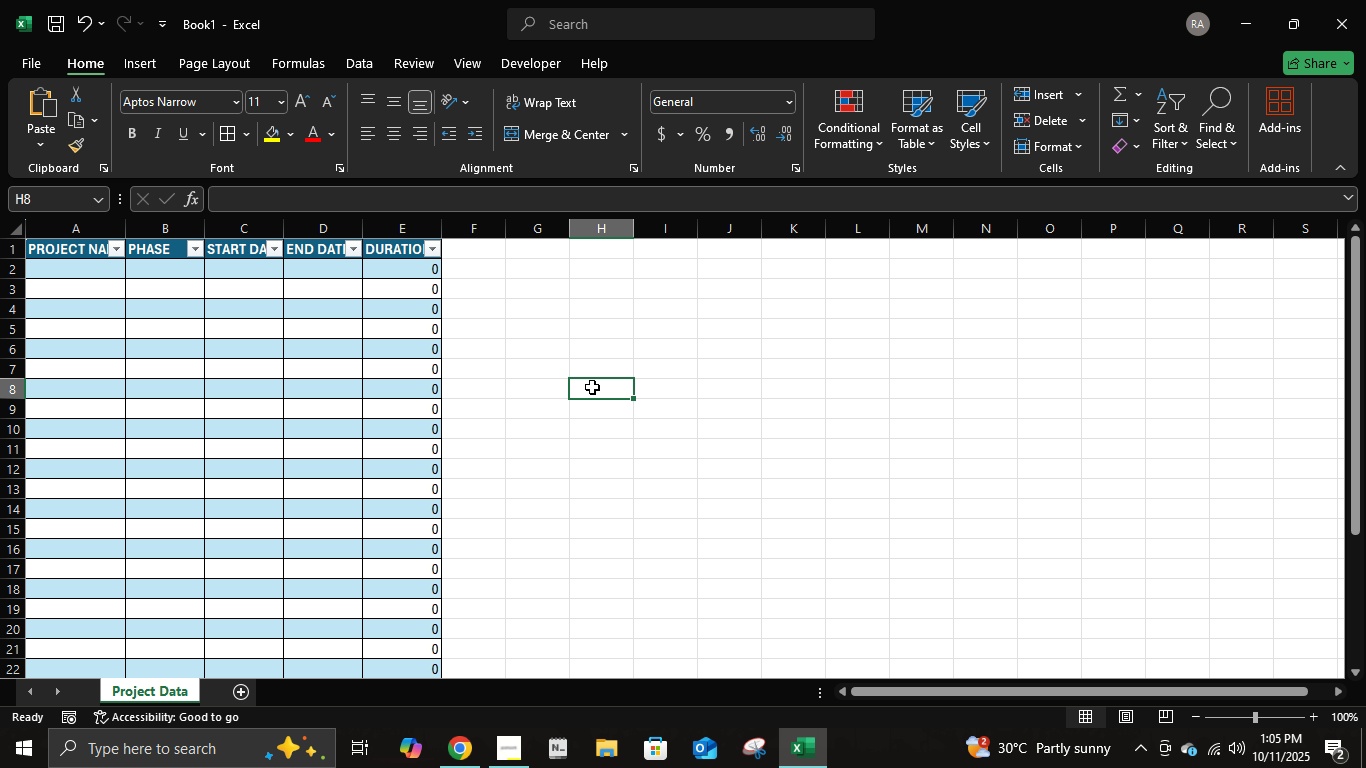 
wait(8.1)
 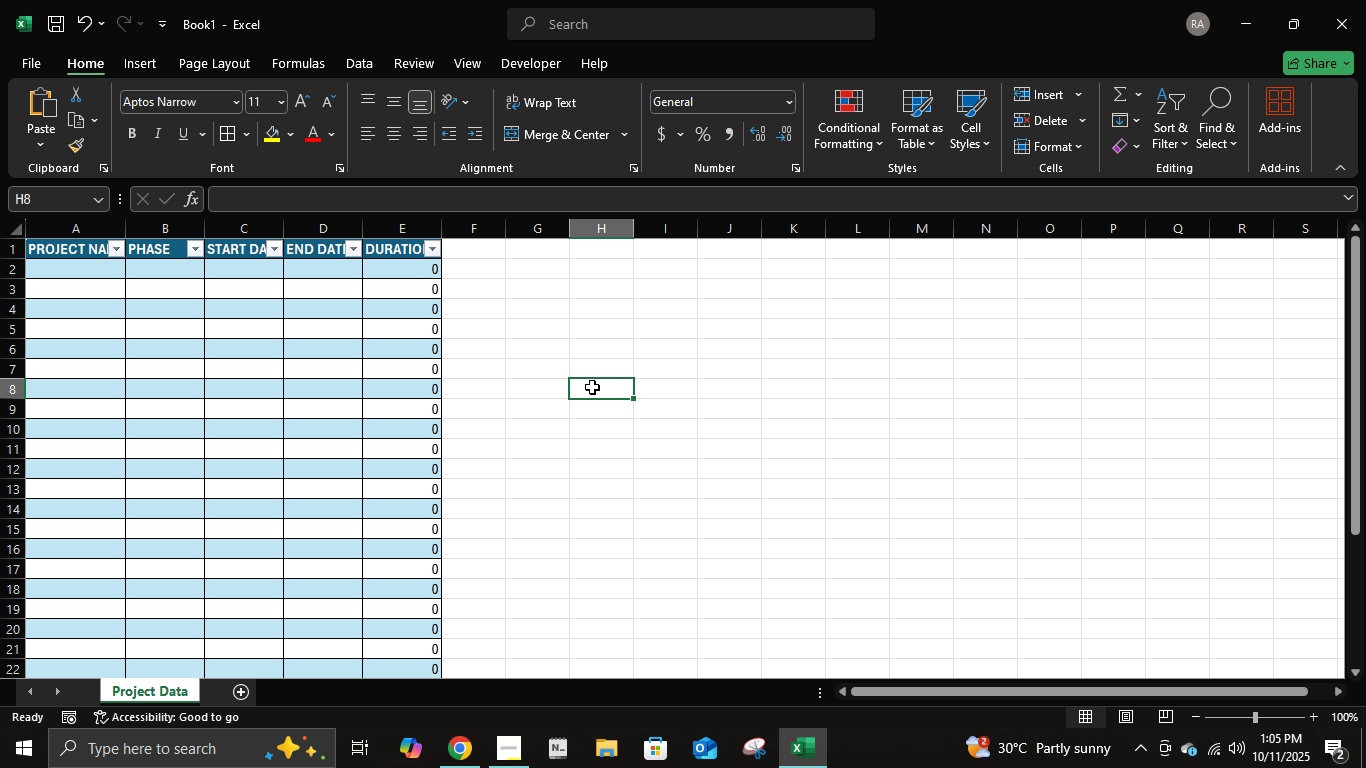 
left_click([505, 445])
 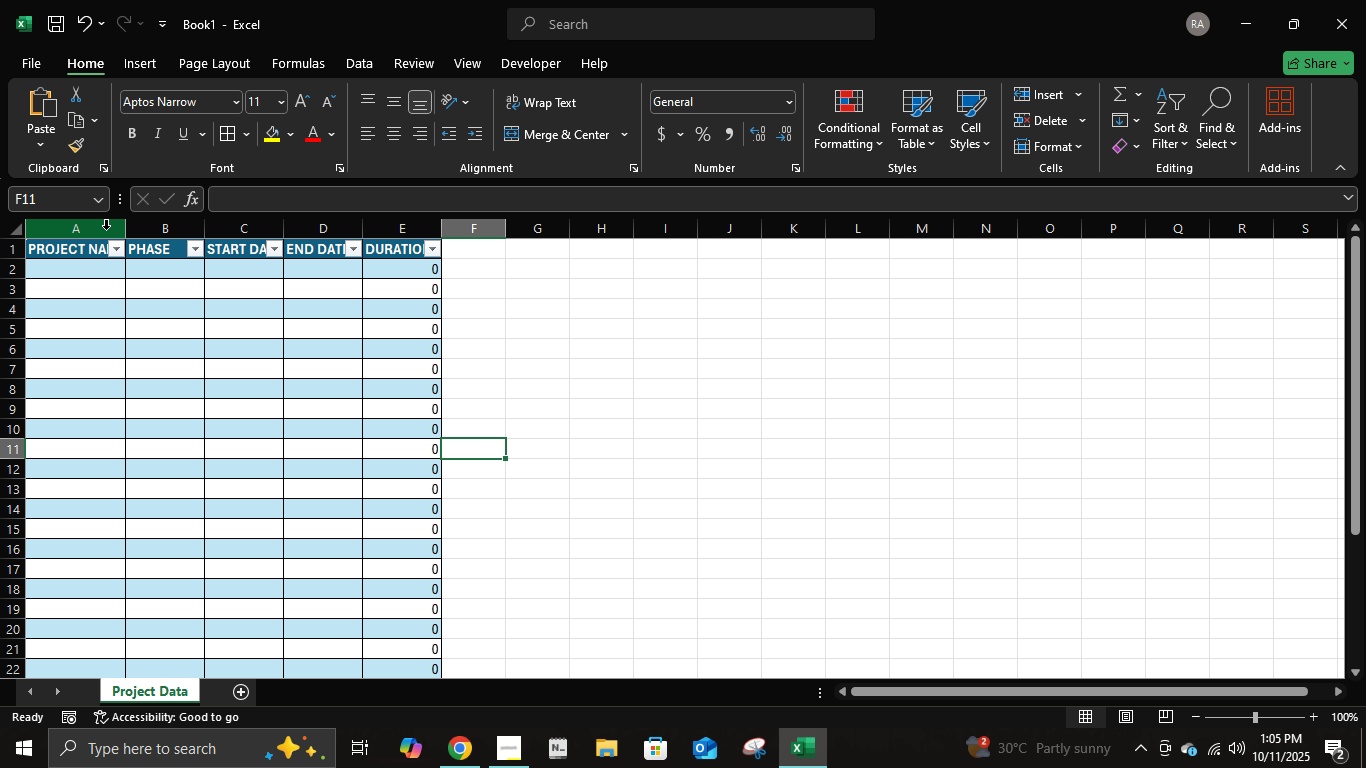 
left_click_drag(start_coordinate=[99, 227], to_coordinate=[435, 205])
 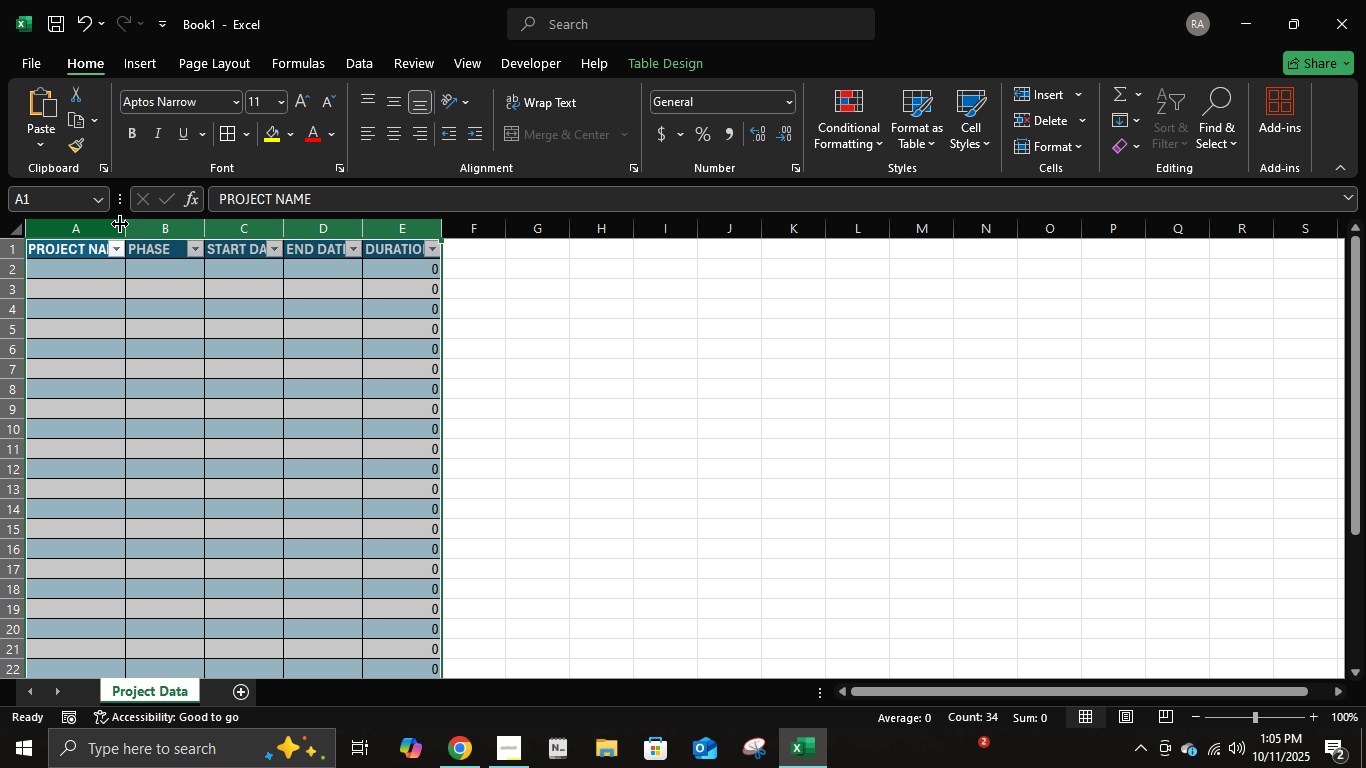 
left_click([127, 224])
 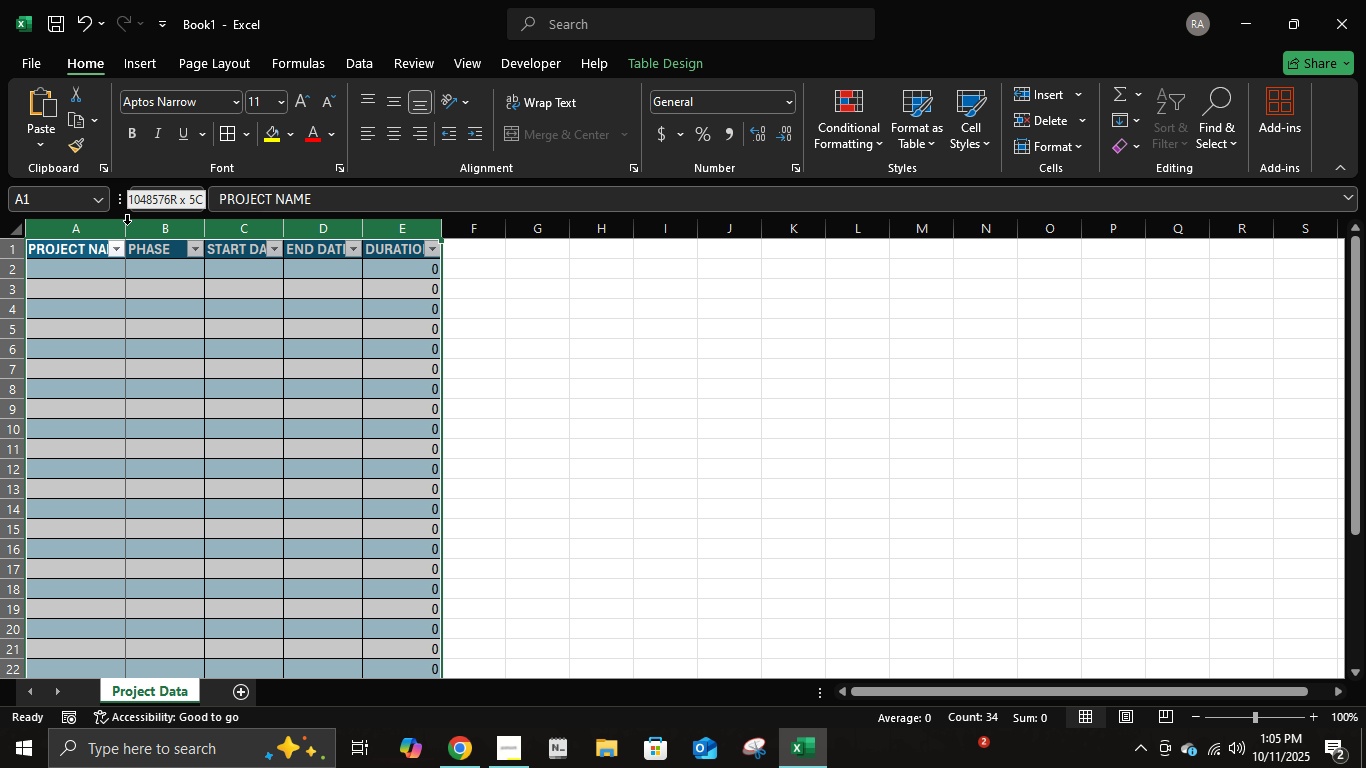 
left_click_drag(start_coordinate=[127, 224], to_coordinate=[187, 220])
 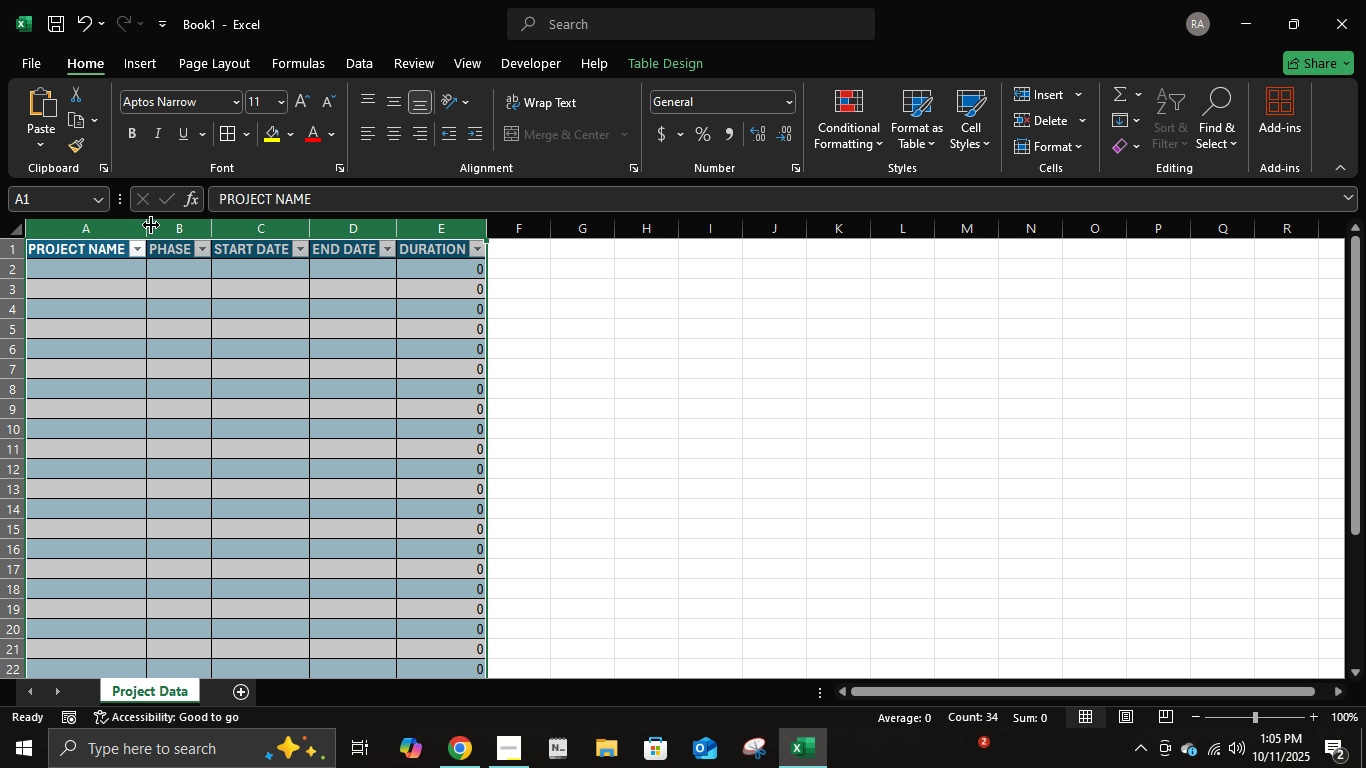 
left_click_drag(start_coordinate=[241, 225], to_coordinate=[282, 225])
 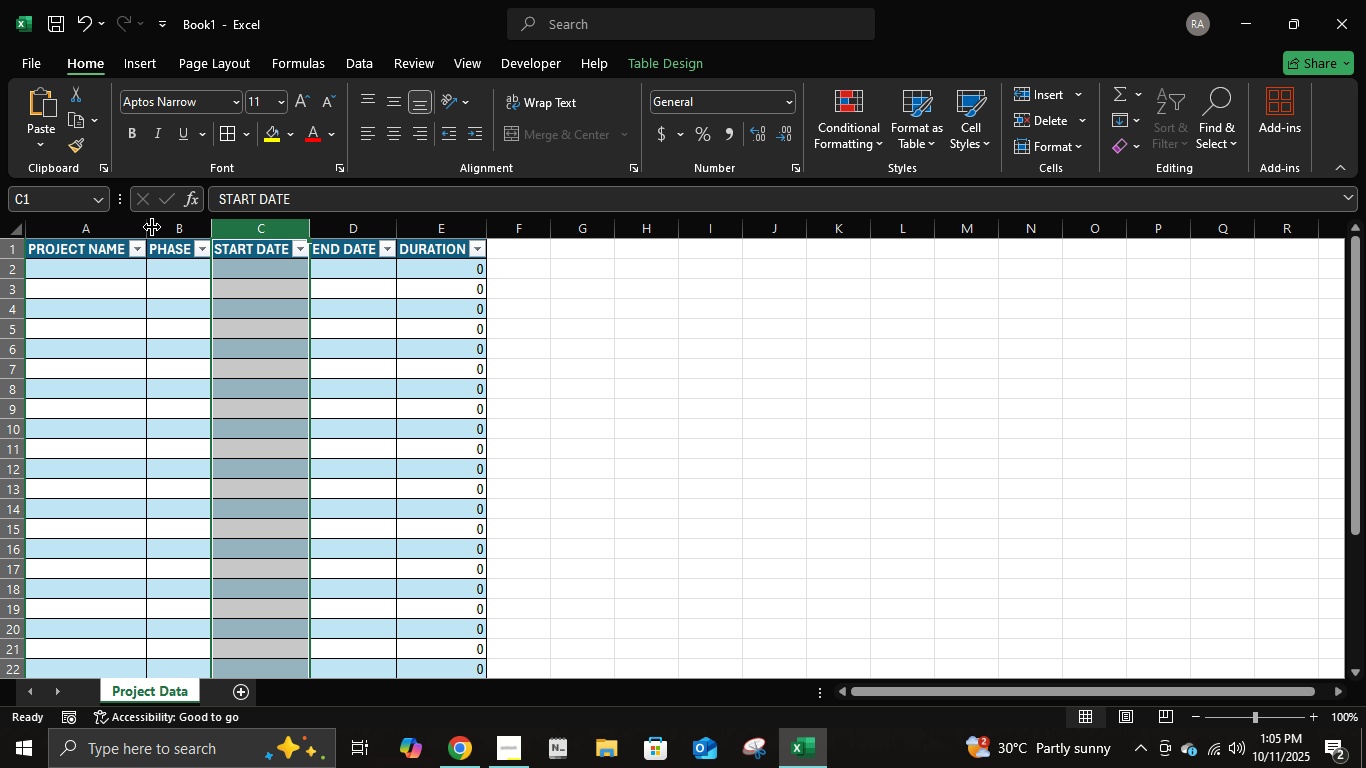 
left_click_drag(start_coordinate=[152, 227], to_coordinate=[416, 228])
 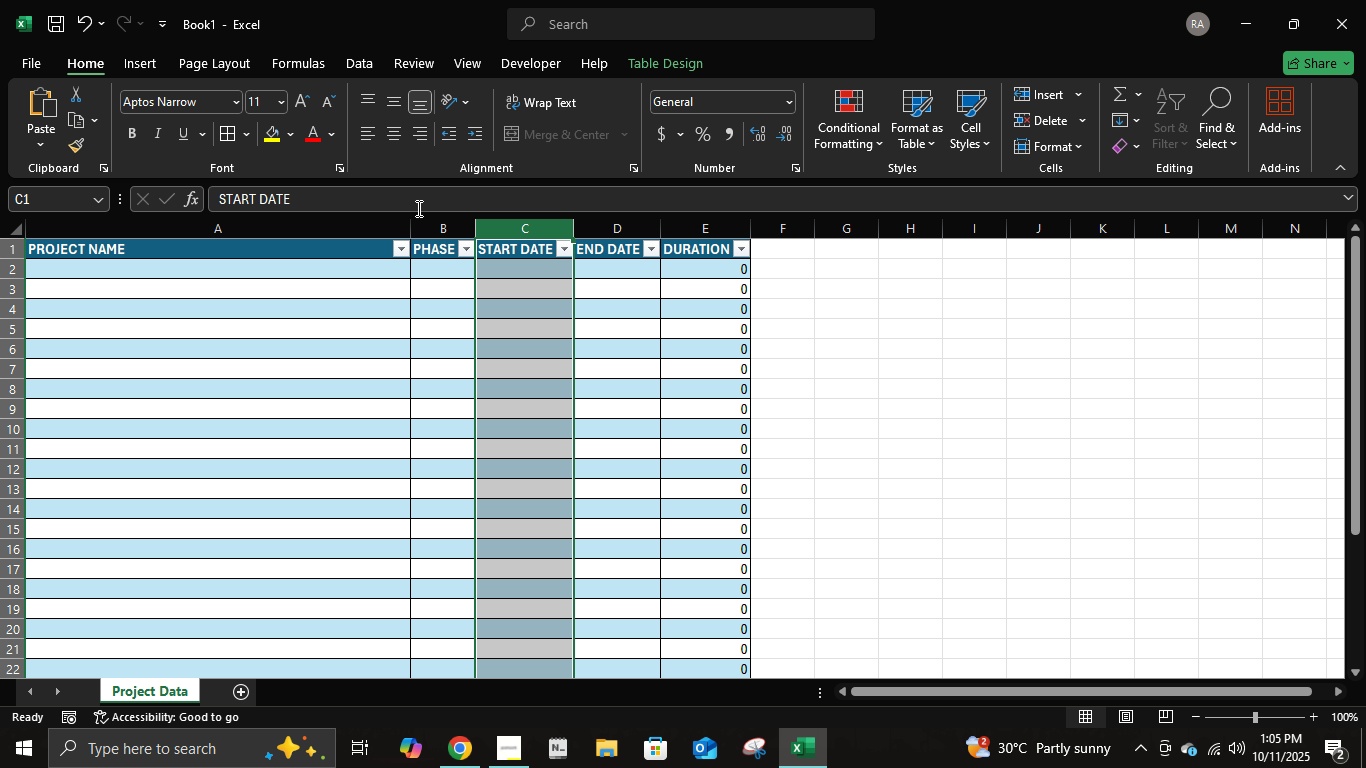 
left_click_drag(start_coordinate=[430, 224], to_coordinate=[537, 208])
 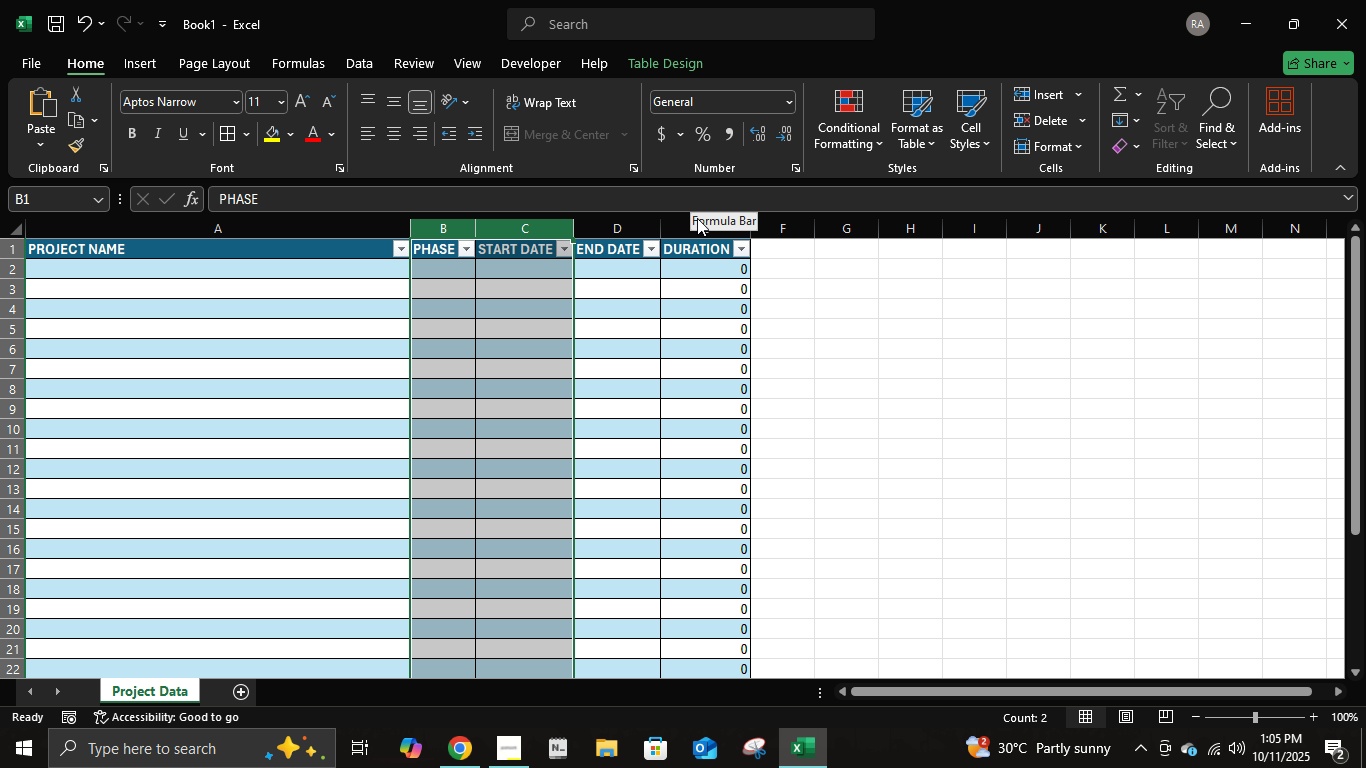 
left_click([696, 214])
 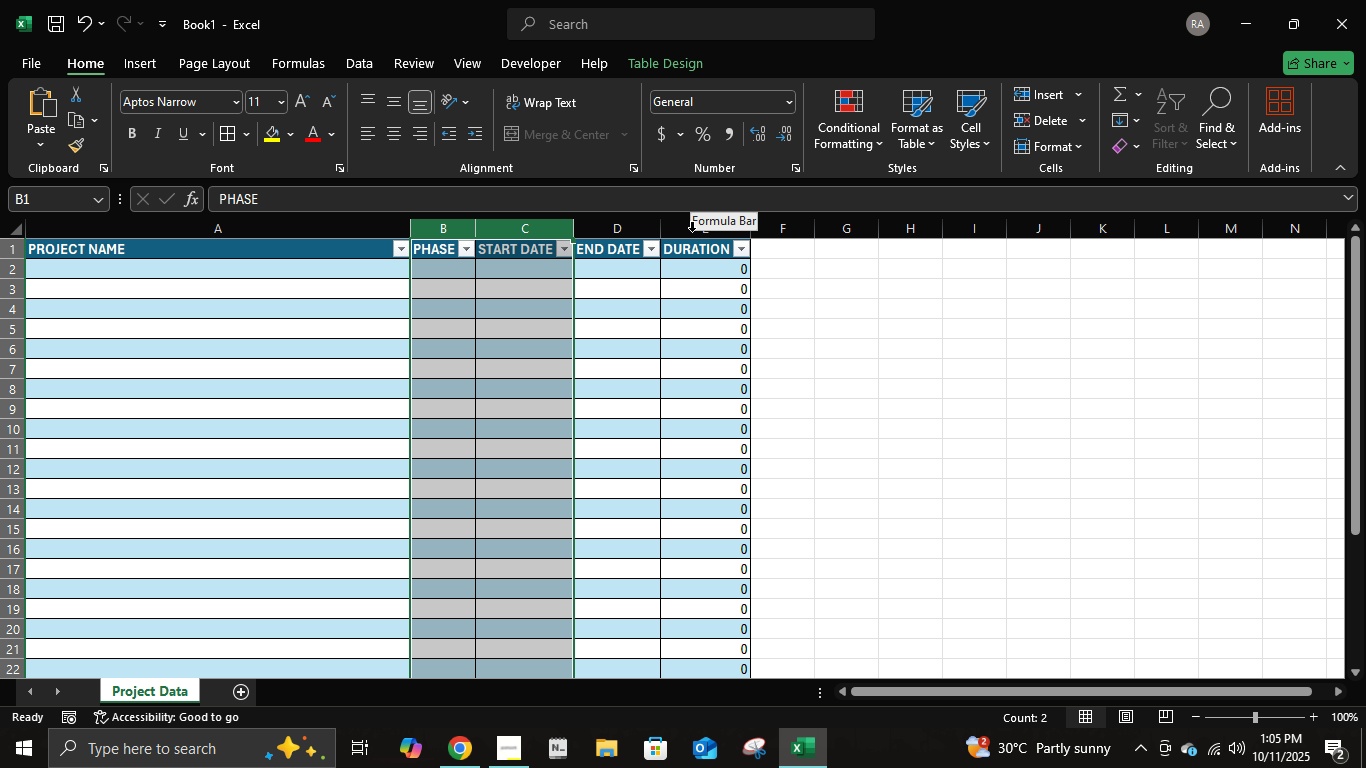 
left_click([694, 229])
 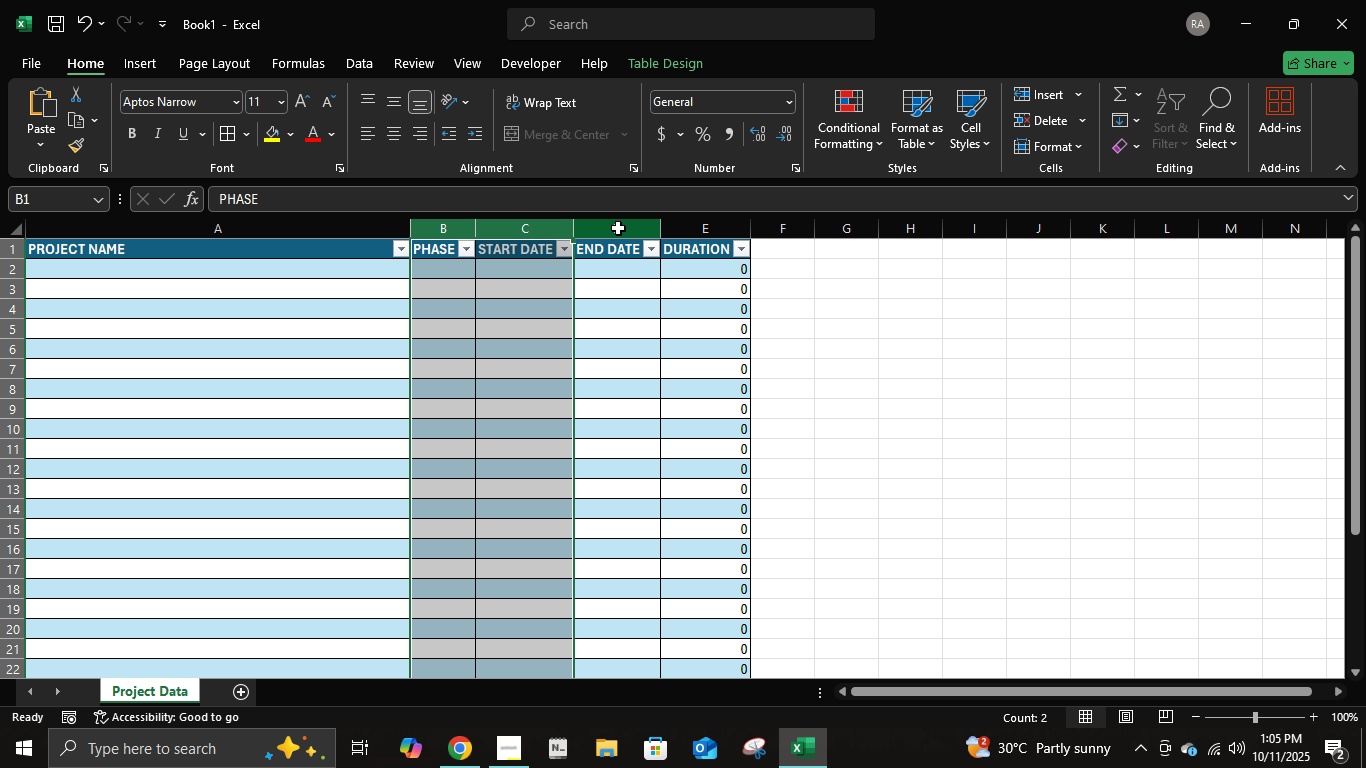 
left_click([618, 228])
 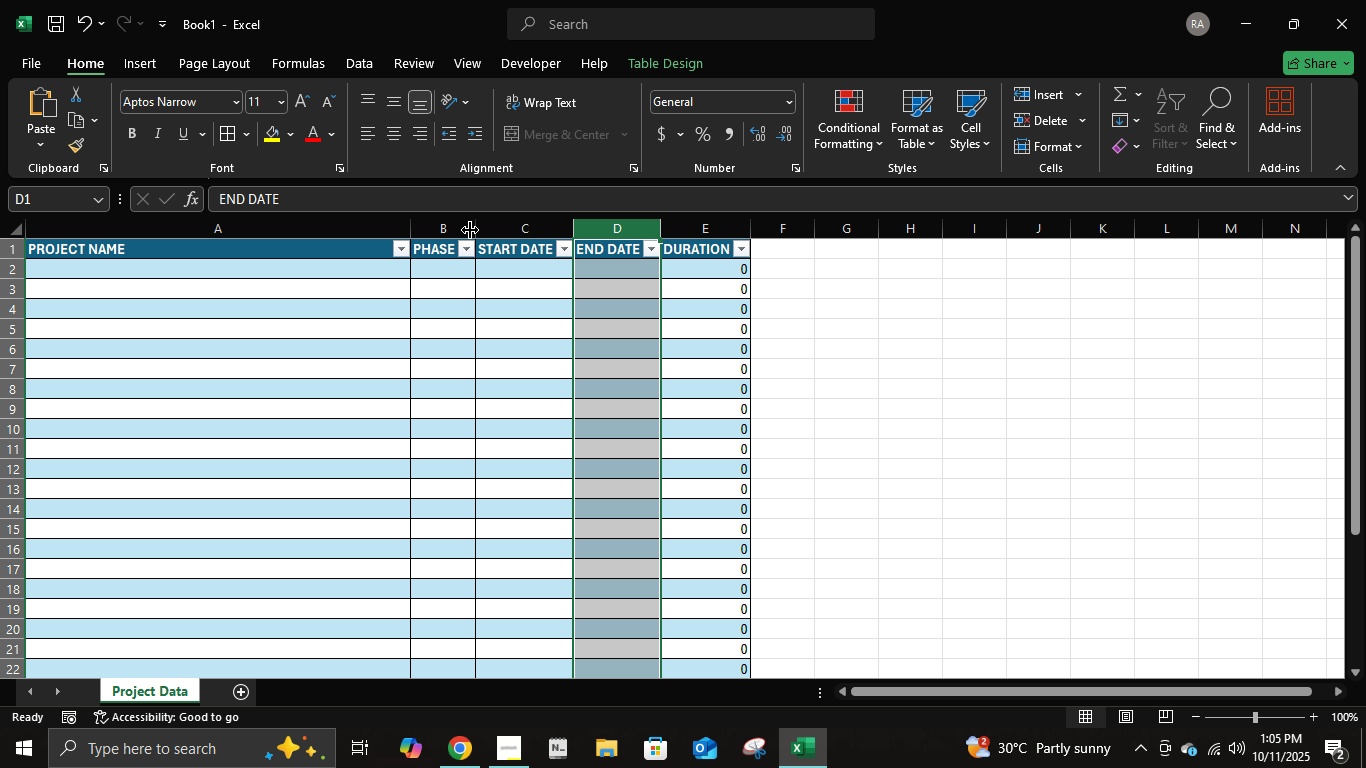 
double_click([449, 221])
 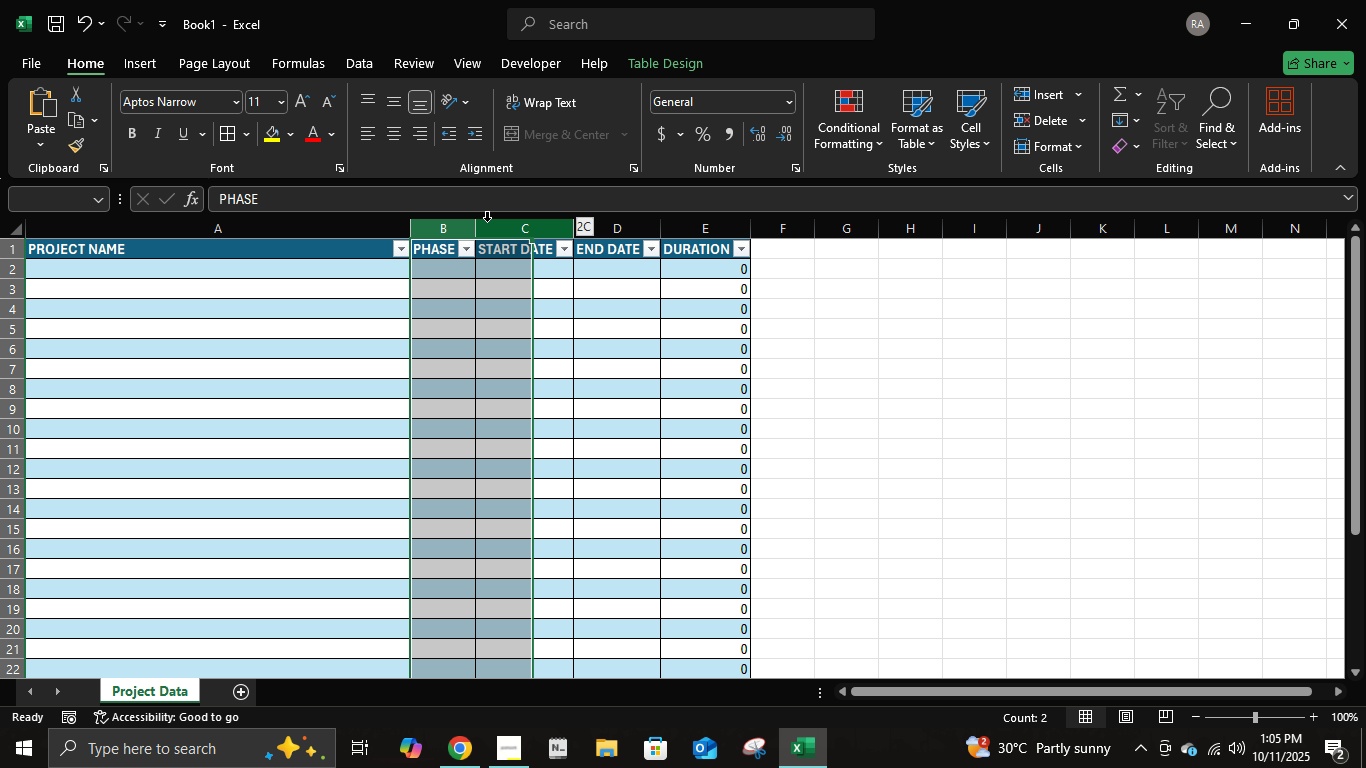 
key(Shift+ArrowRight)
 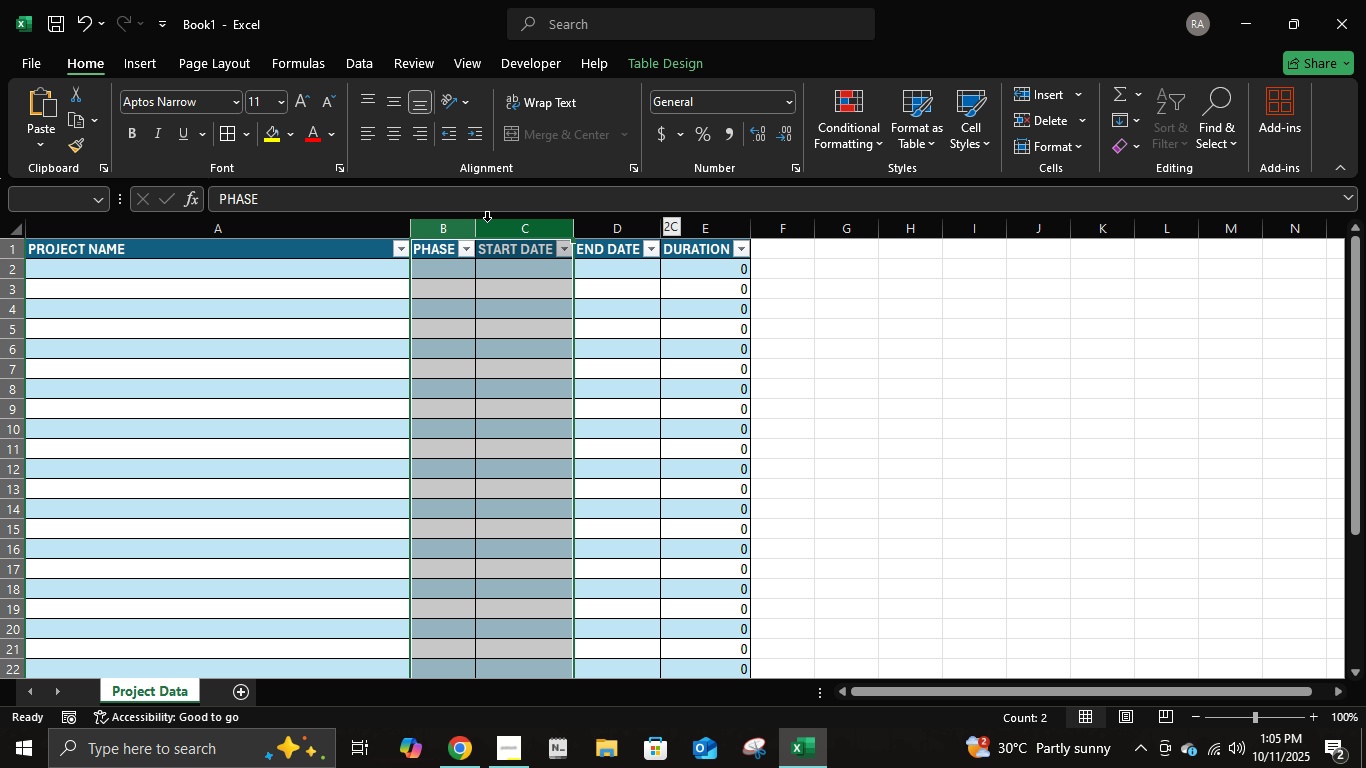 
key(Shift+ArrowRight)
 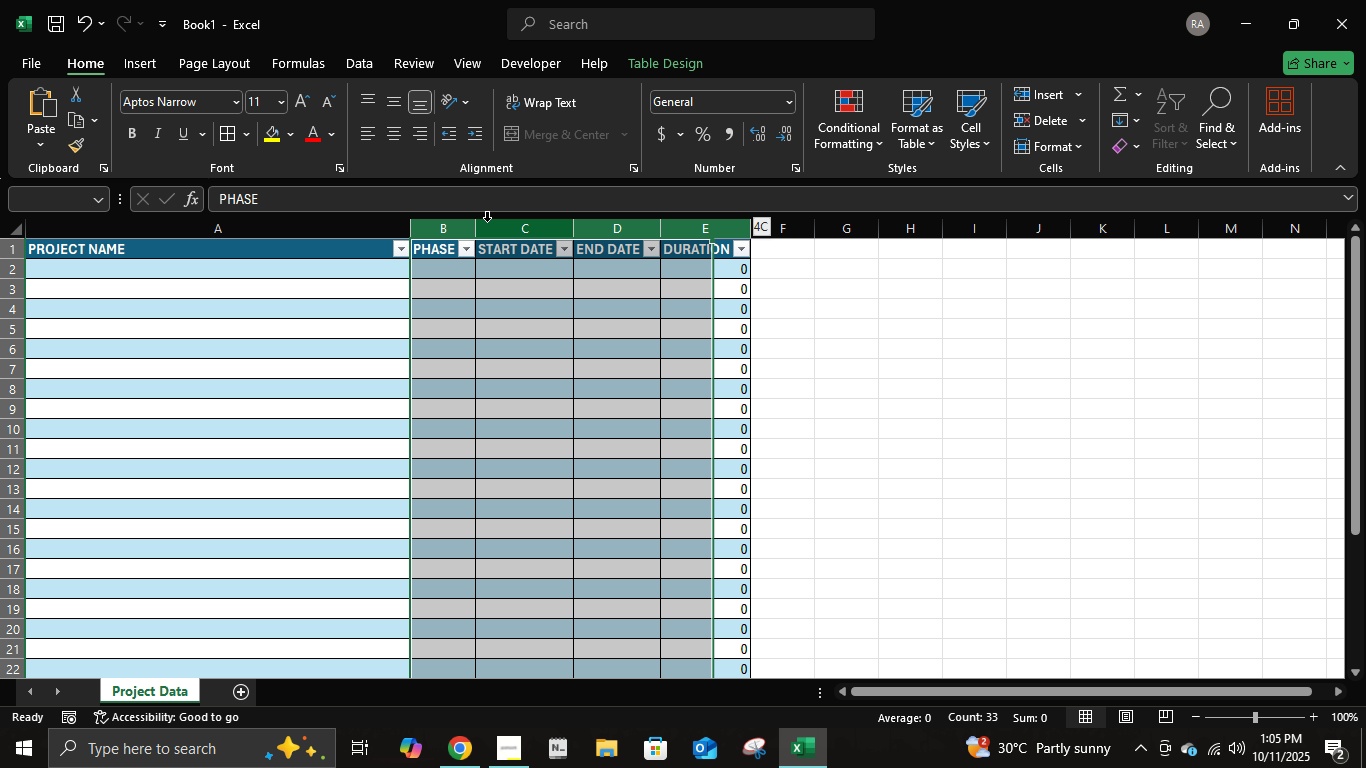 
key(Shift+ArrowRight)
 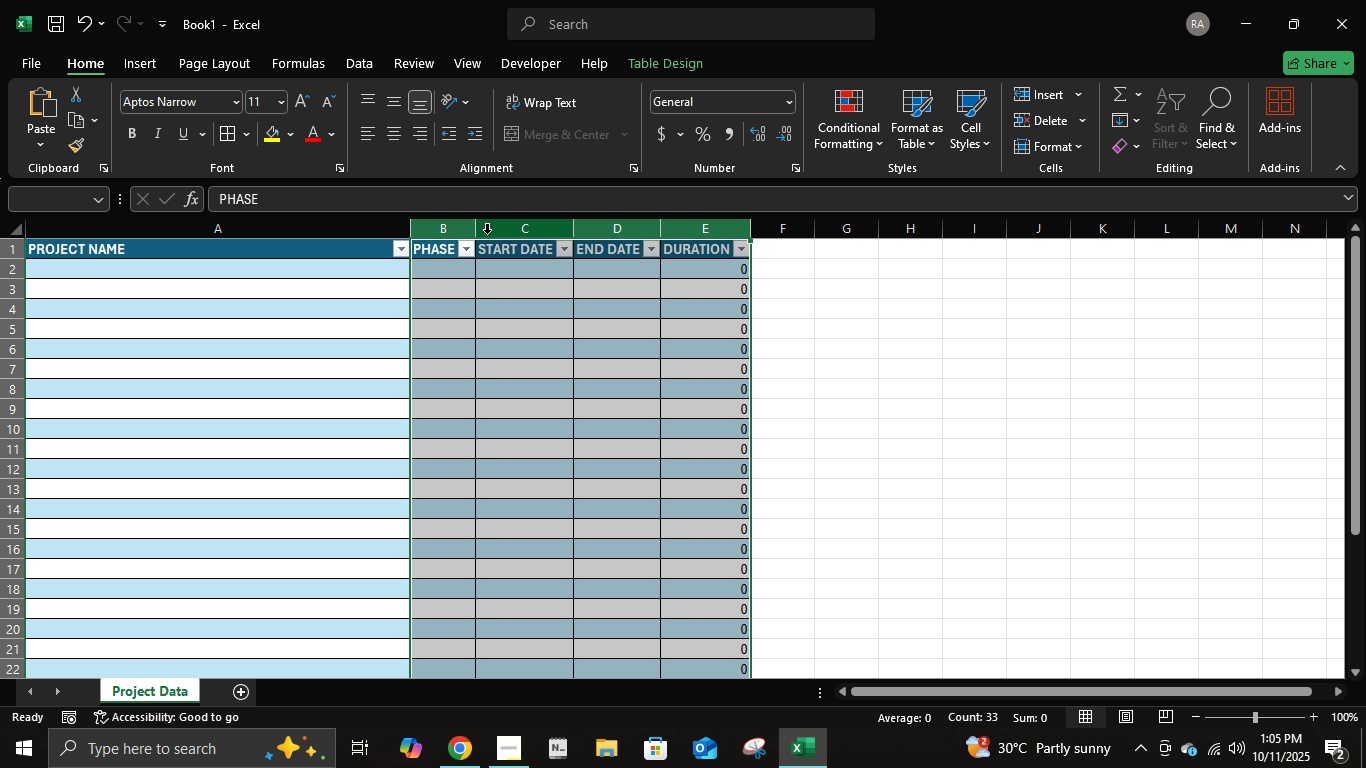 
left_click([502, 234])
 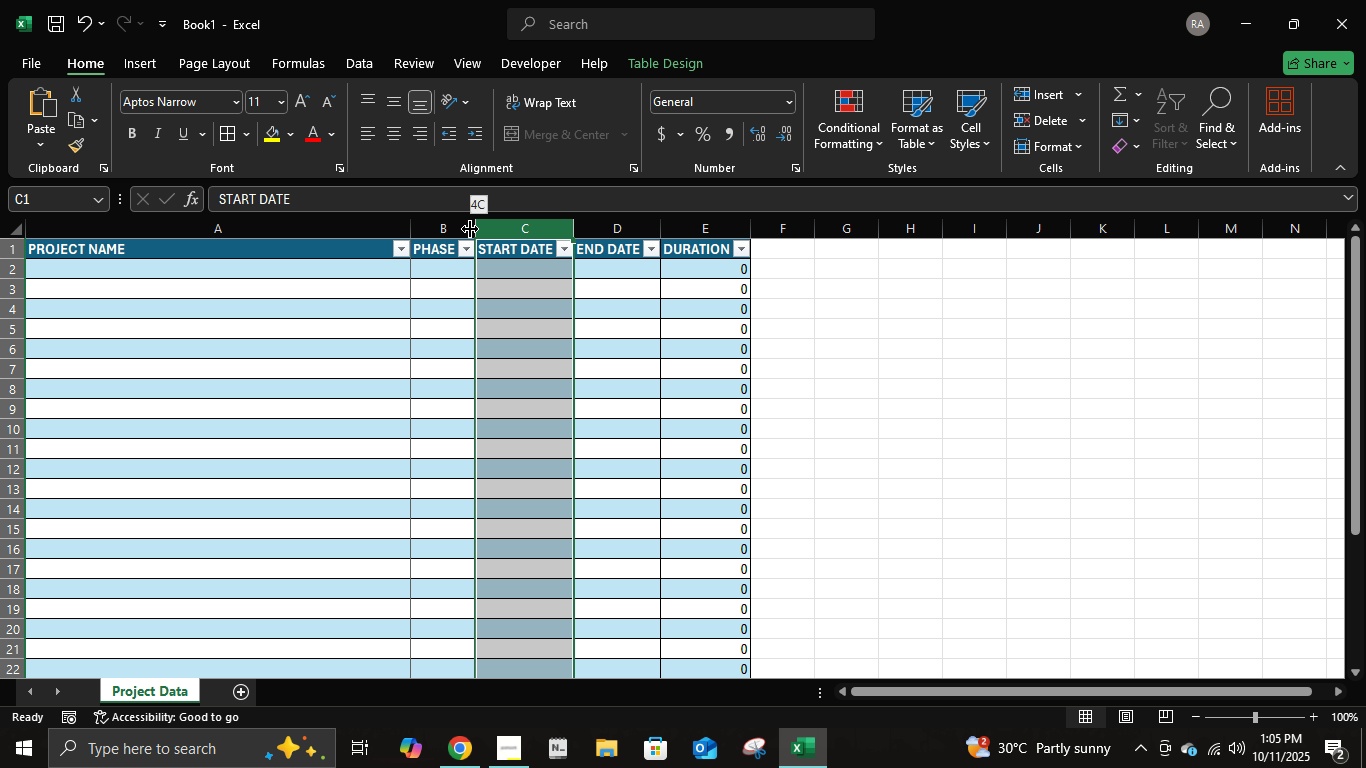 
left_click([470, 229])
 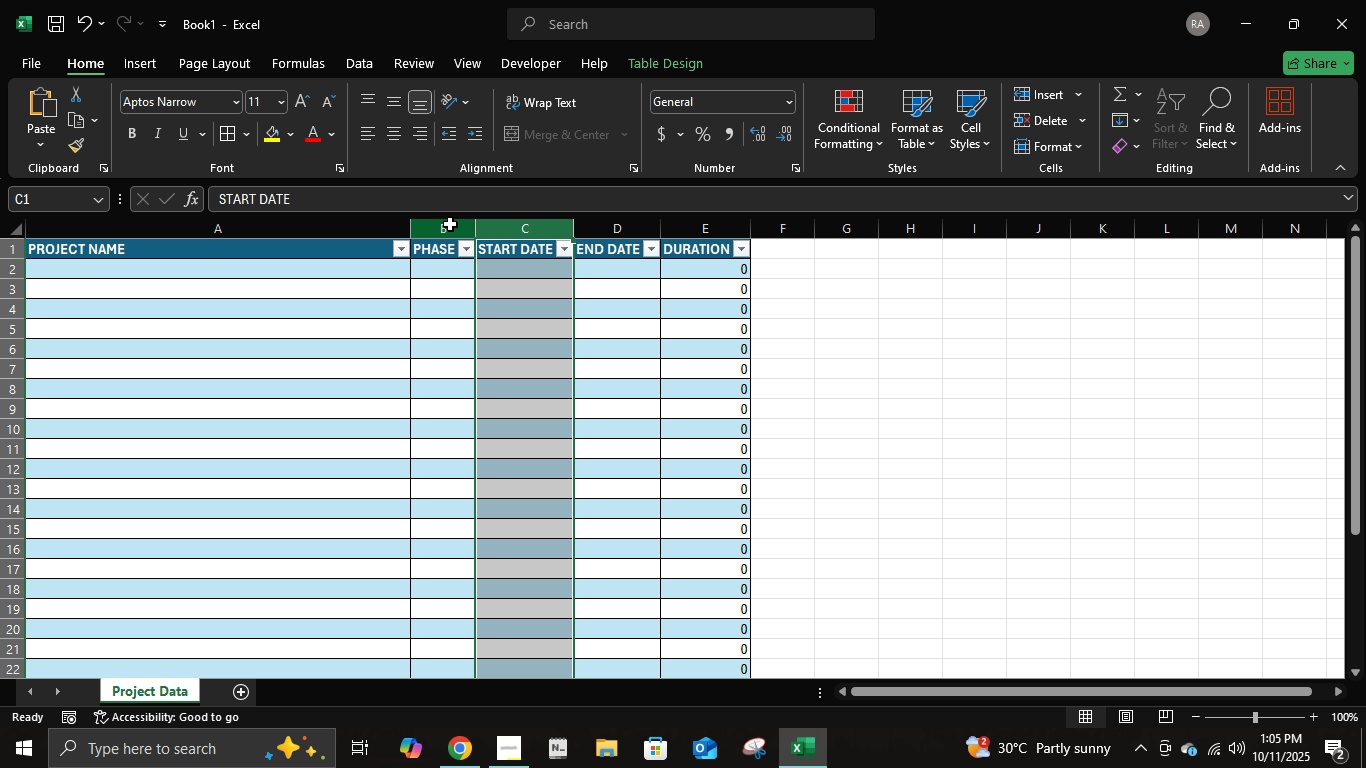 
double_click([450, 224])
 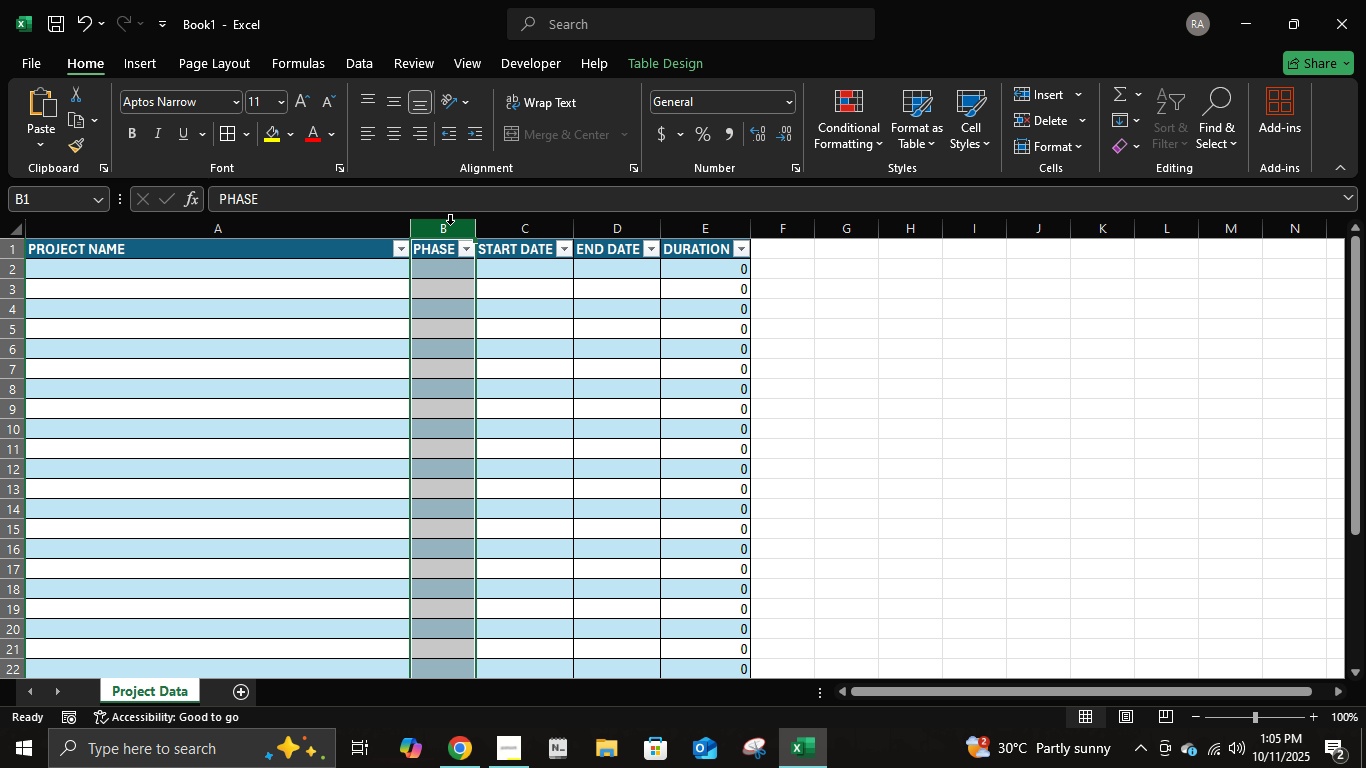 
key(Shift+ArrowRight)
 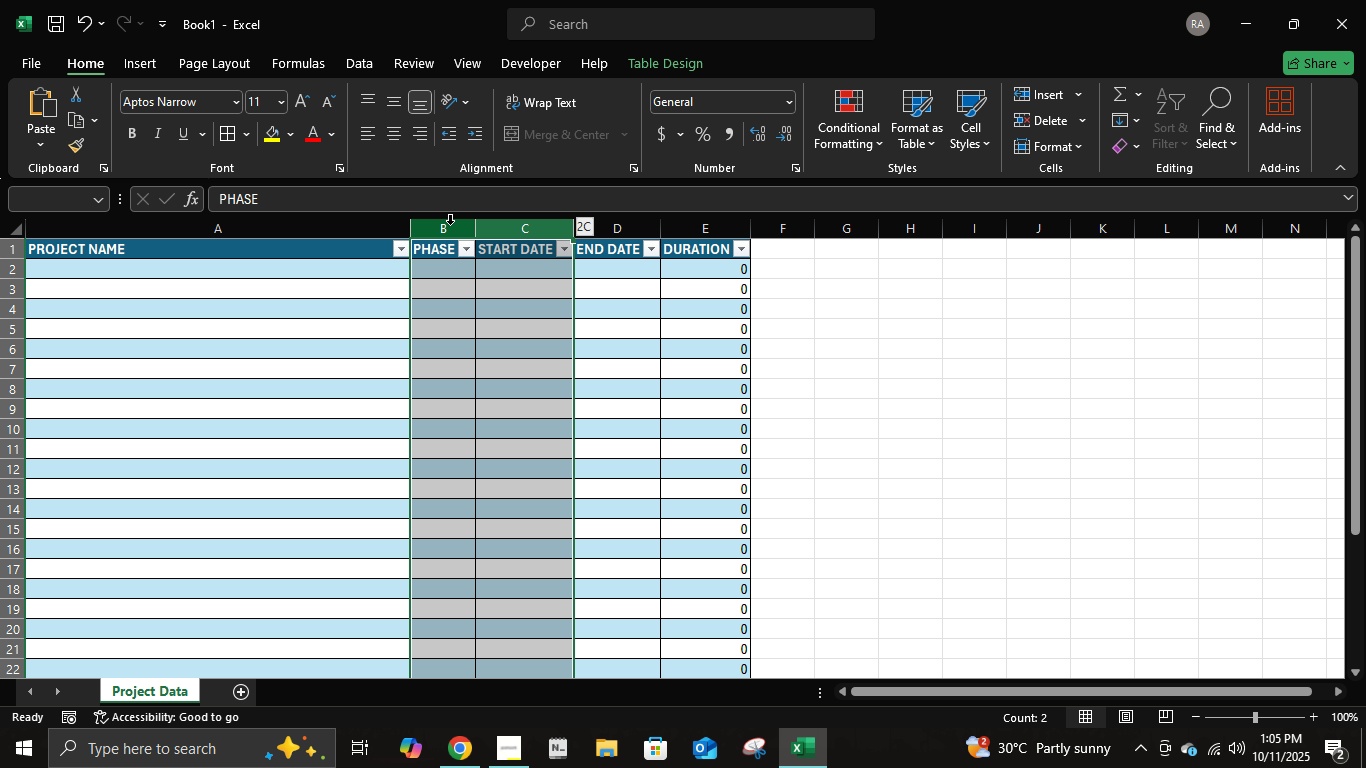 
key(Shift+ArrowRight)
 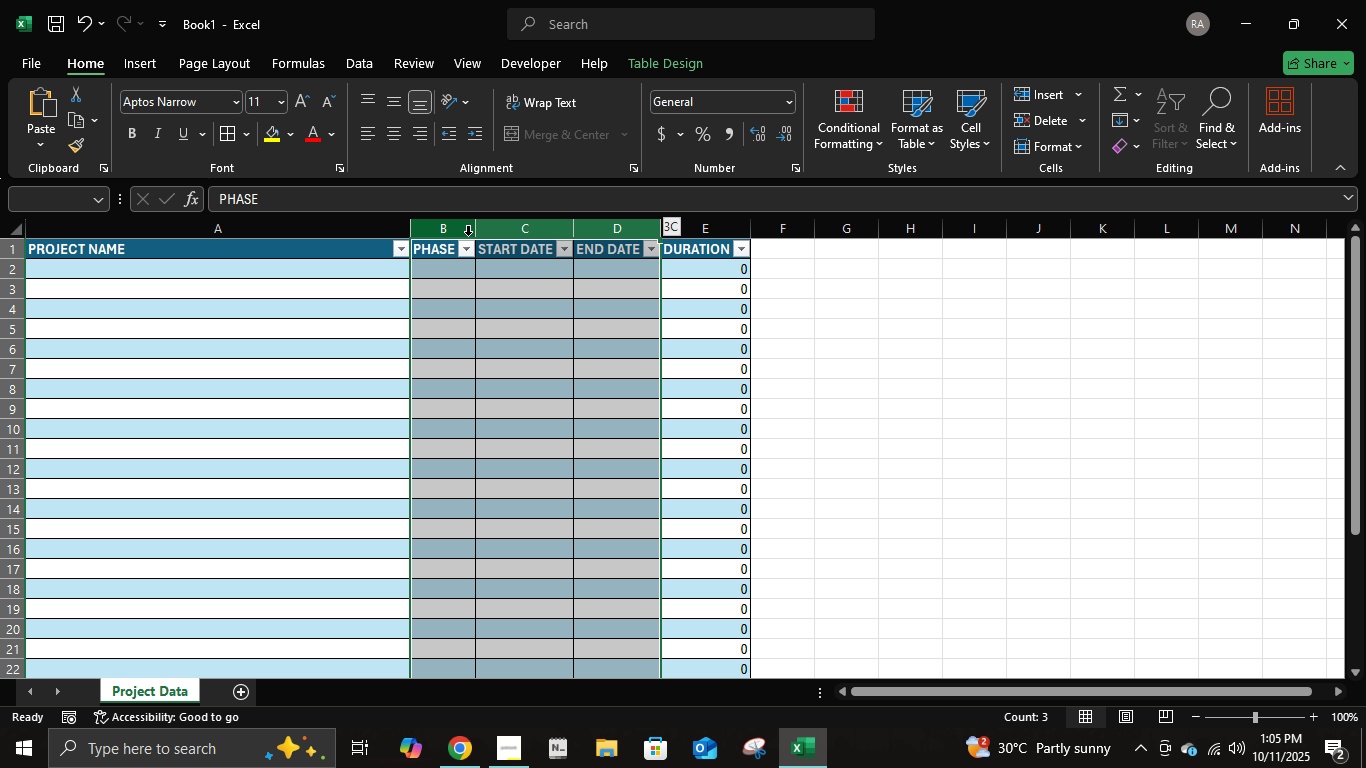 
key(Shift+ArrowRight)
 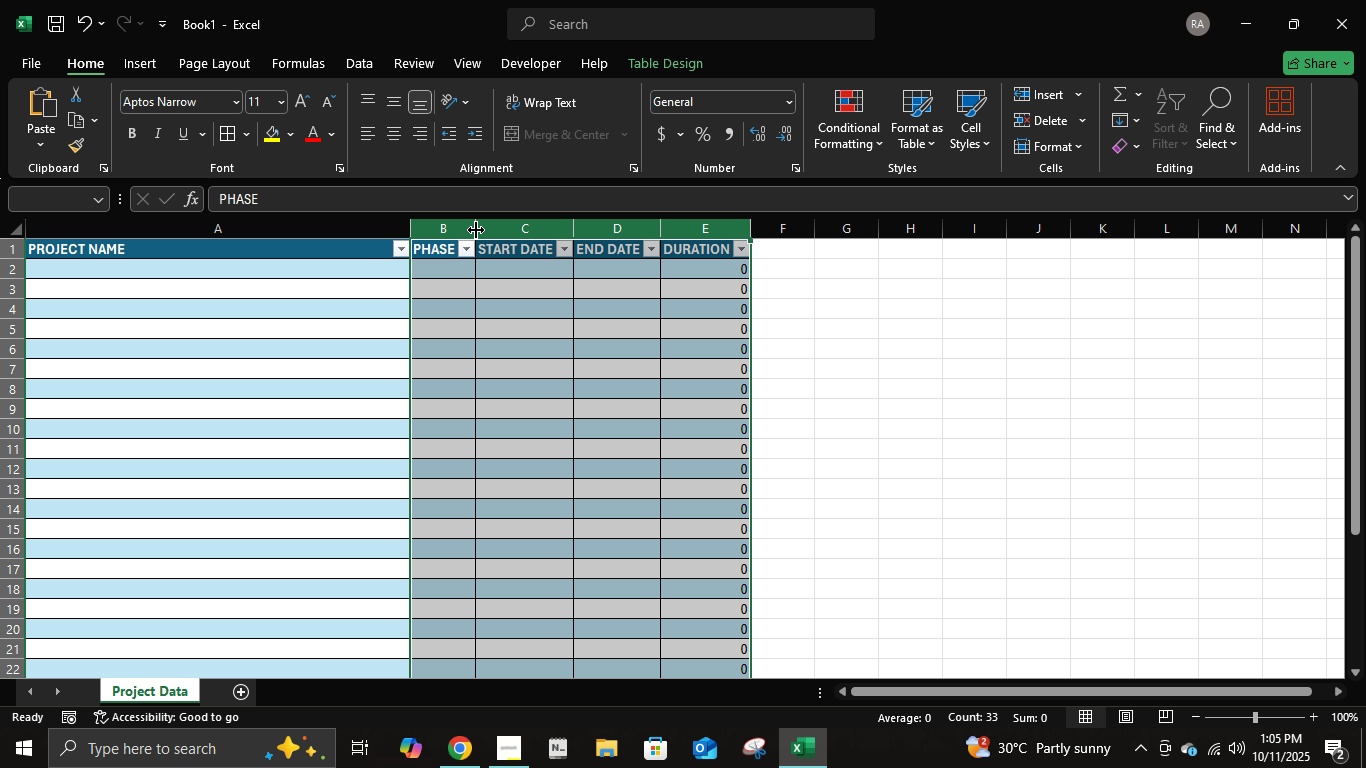 
left_click_drag(start_coordinate=[476, 230], to_coordinate=[512, 232])
 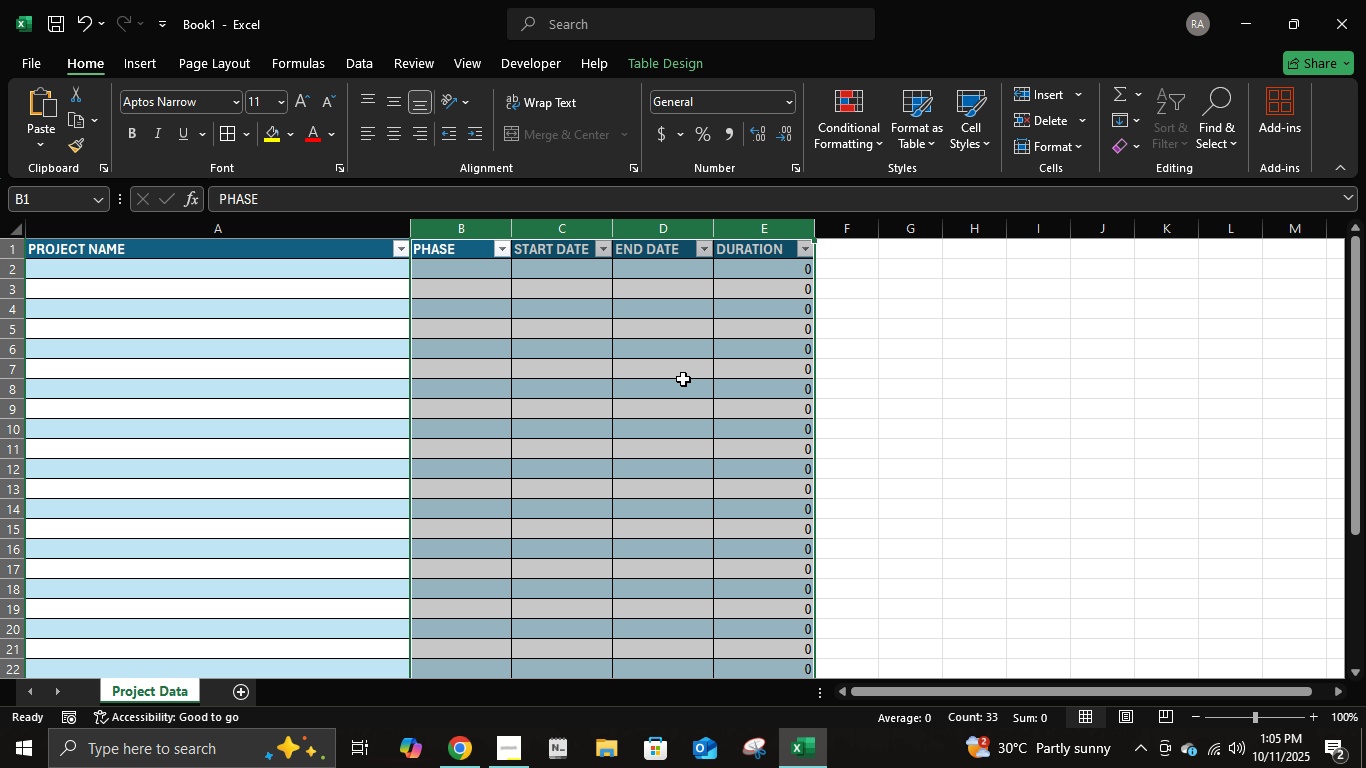 
left_click([675, 355])
 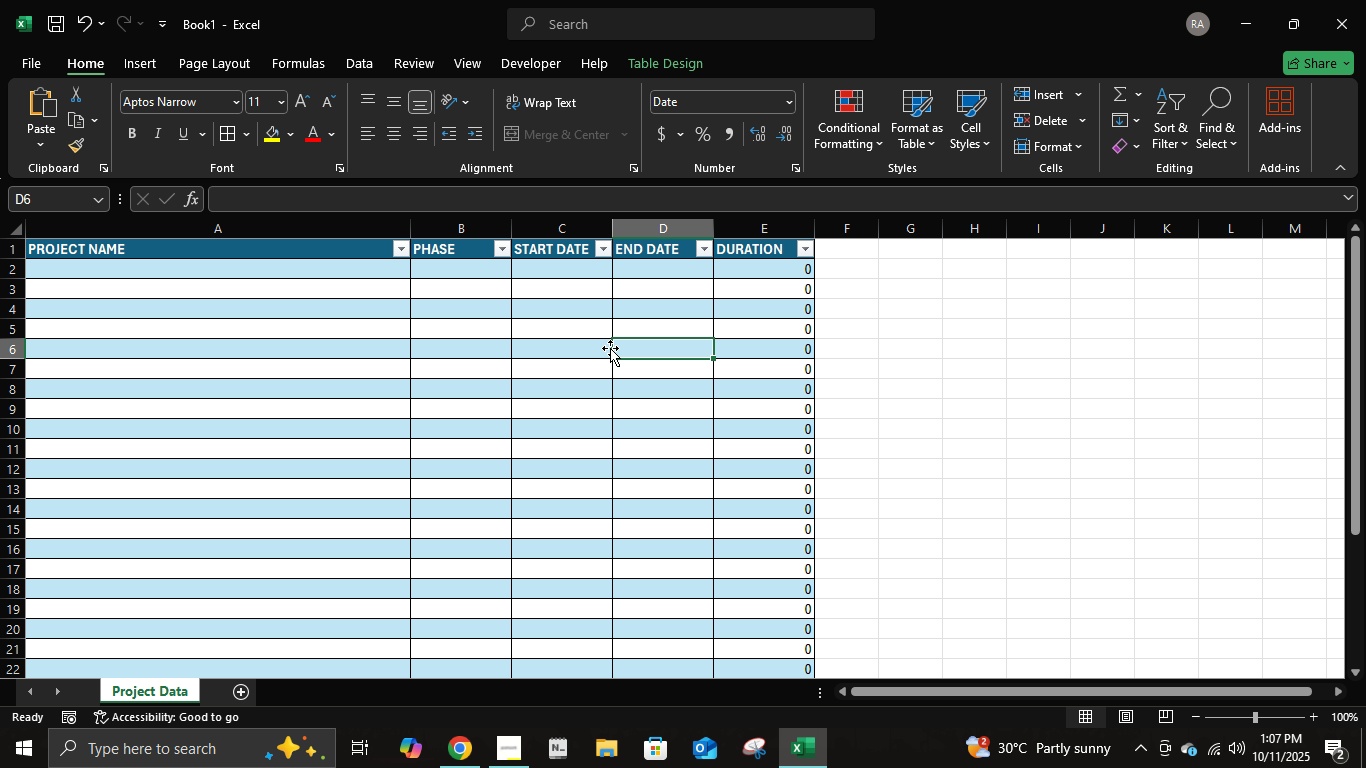 
wait(102.74)
 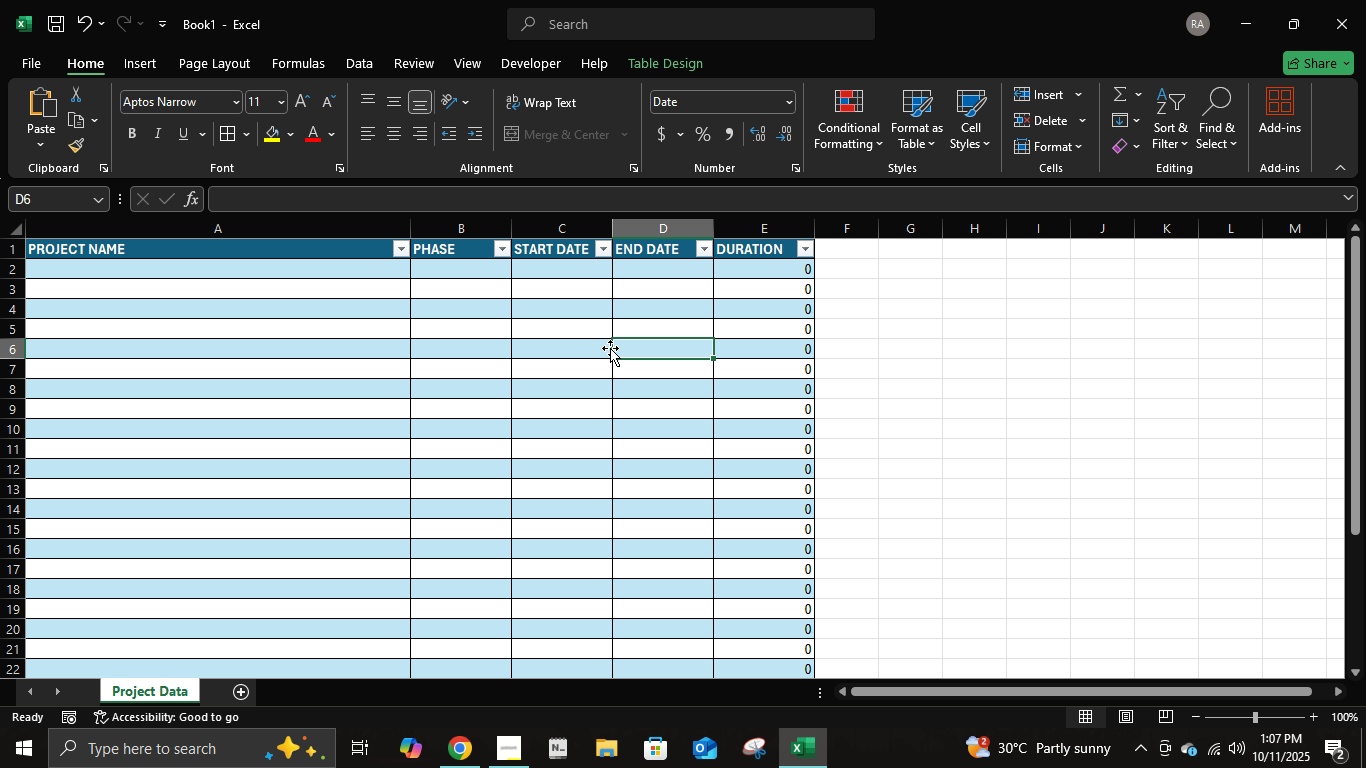 
left_click([234, 688])
 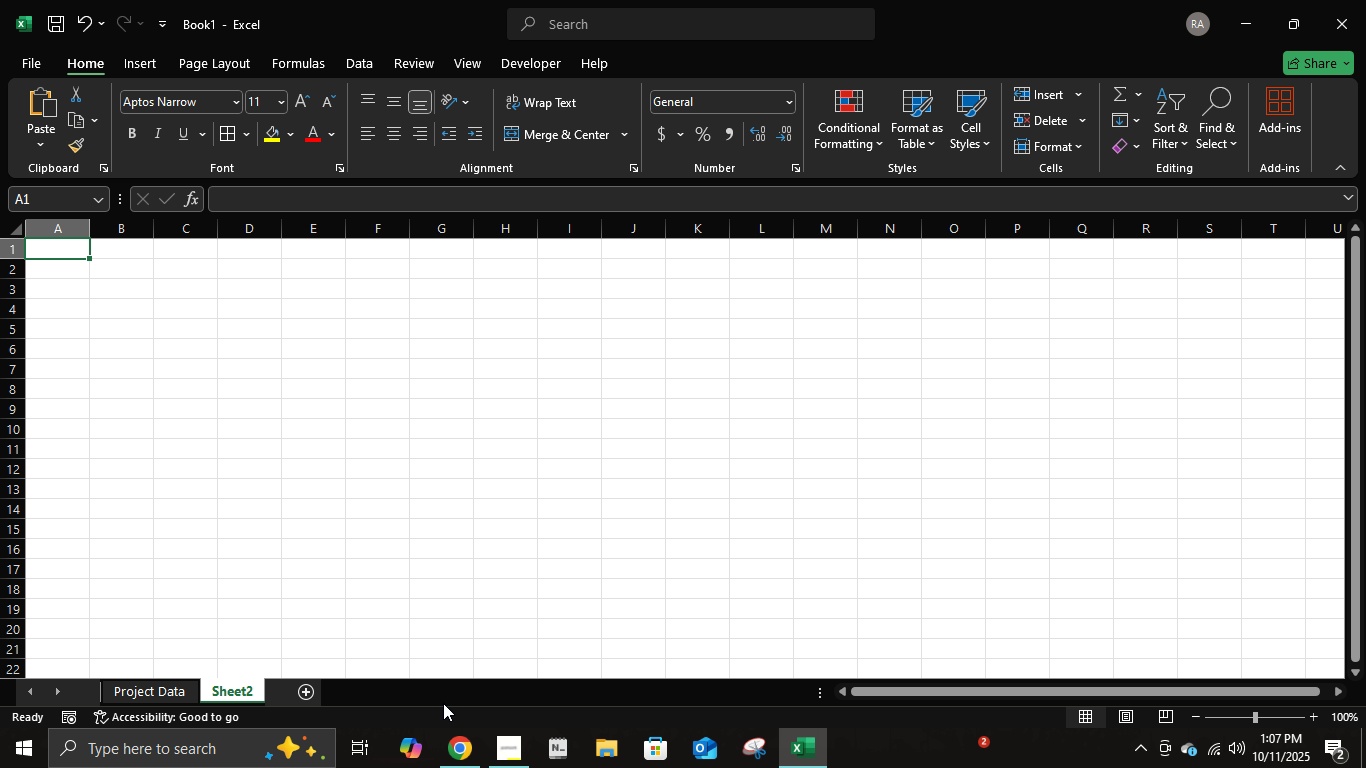 
double_click([237, 698])
 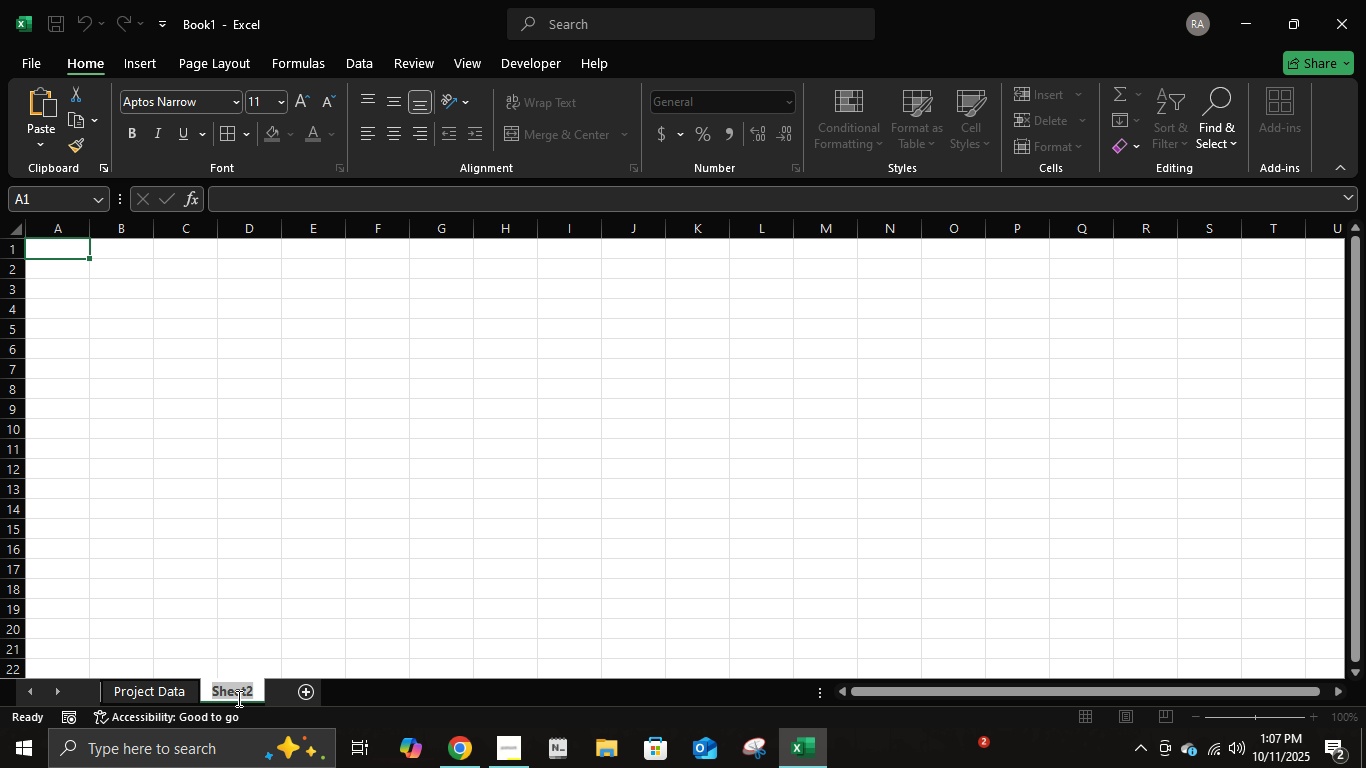 
triple_click([237, 698])
 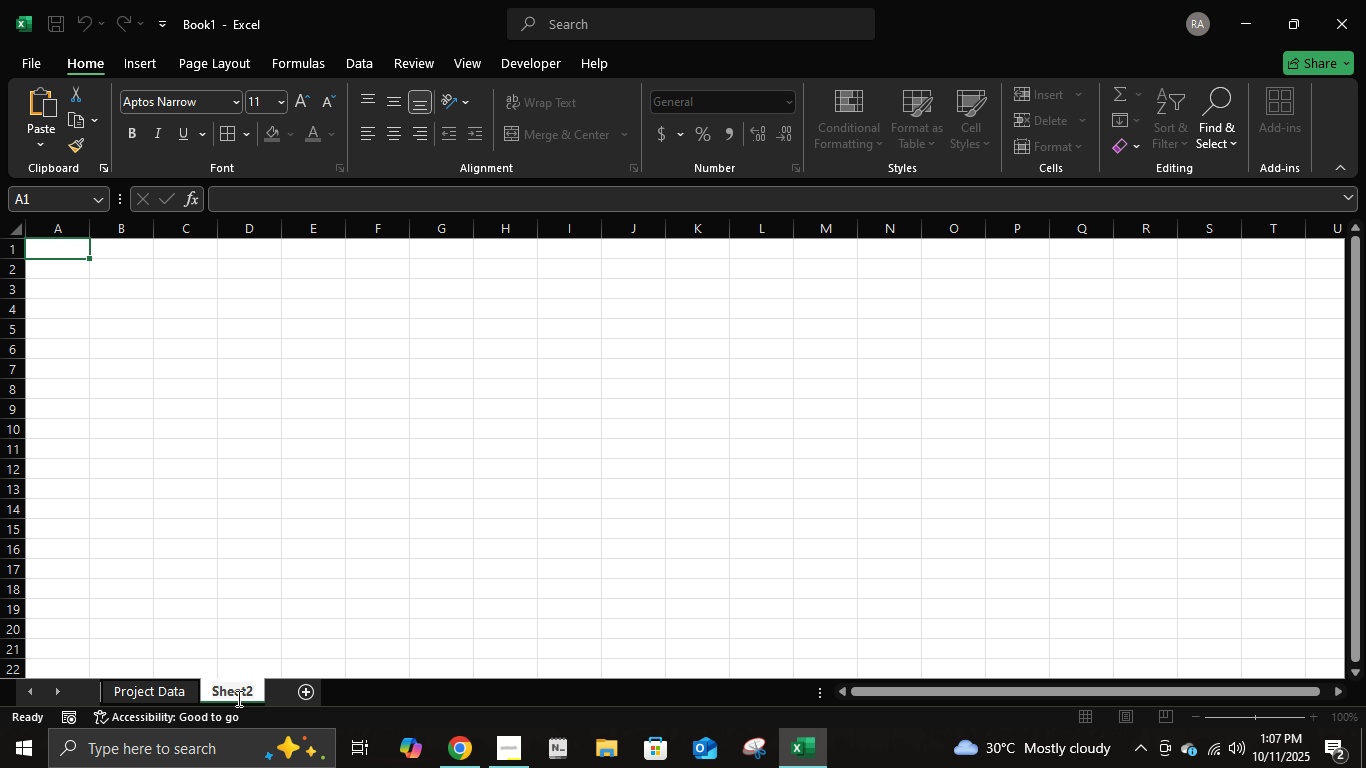 
key(Control+A)
 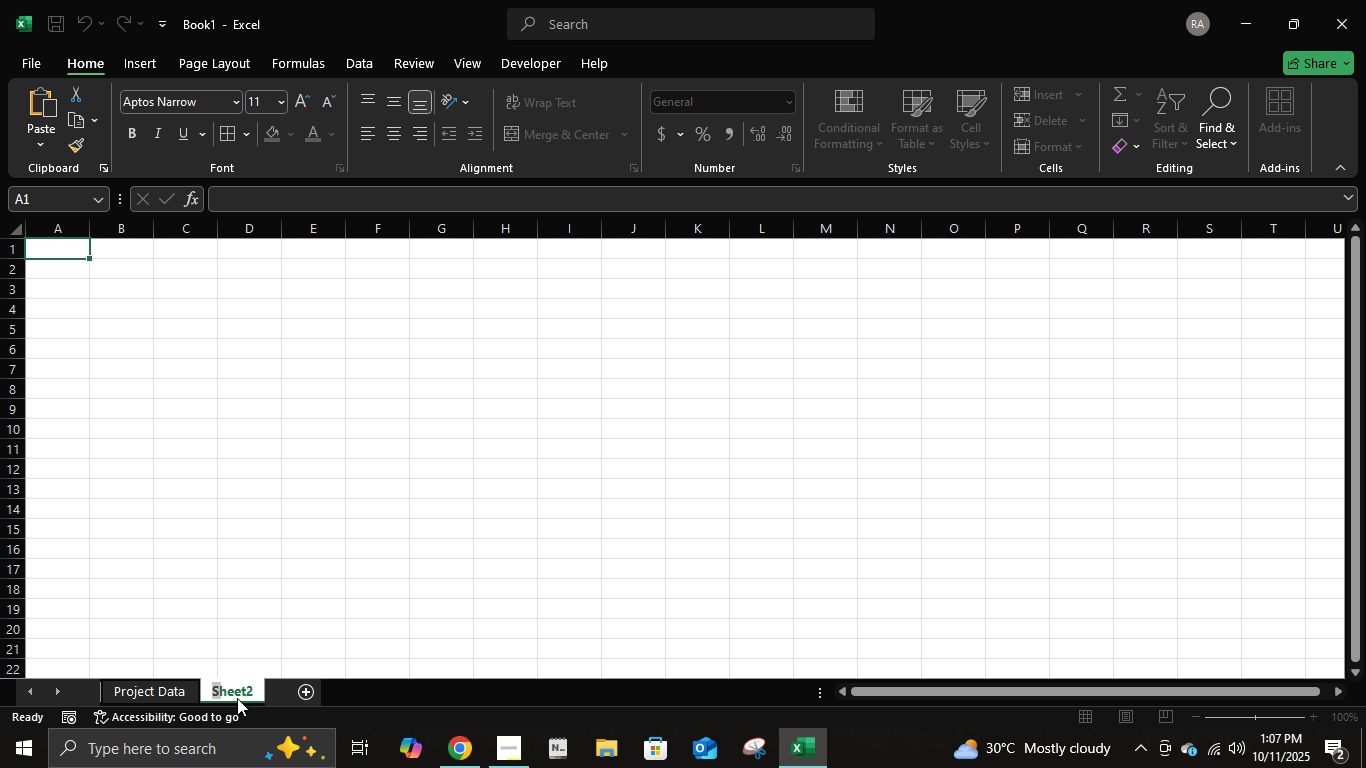 
type(TIME)
key(Backspace)
key(Backspace)
key(Backspace)
type(imelan)
key(Backspace)
key(Backspace)
type(ine Dash )
key(Backspace)
type(v)
key(Backspace)
type(board)
 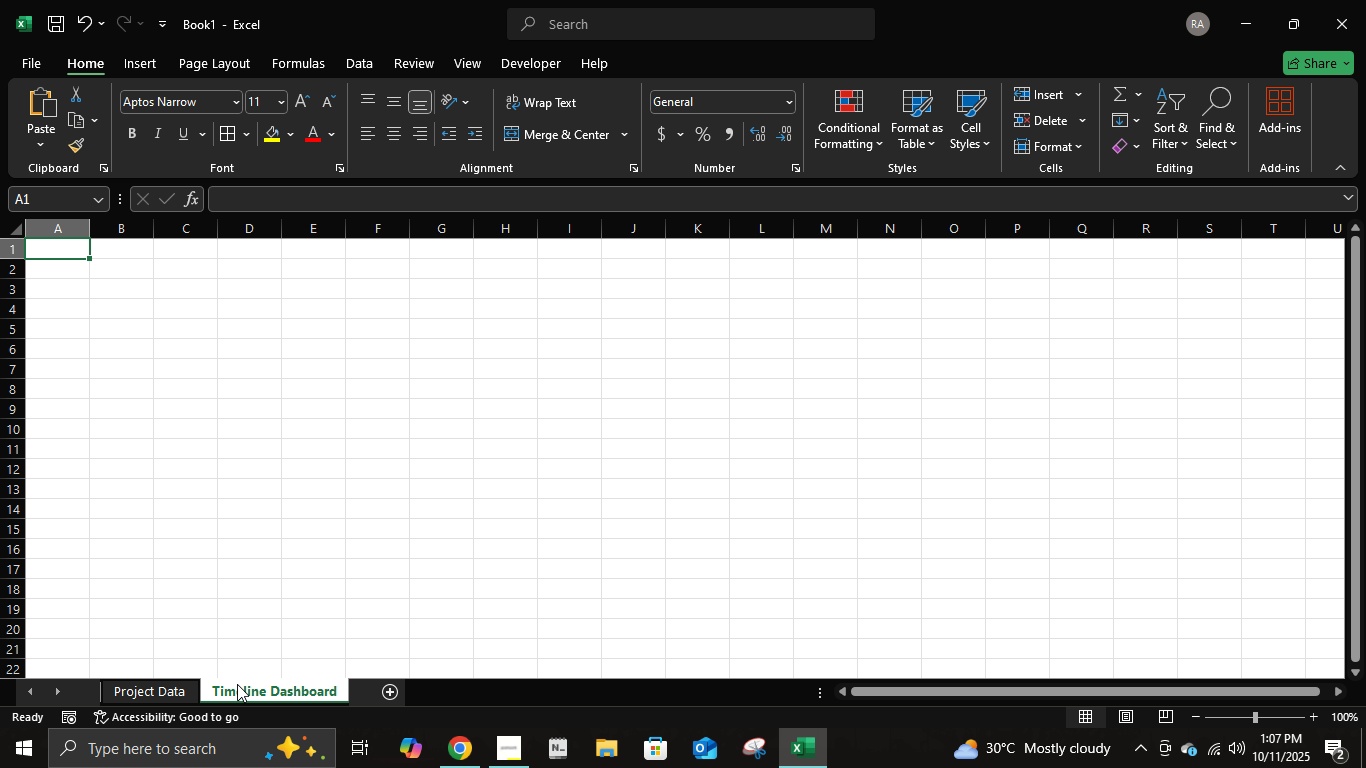 
 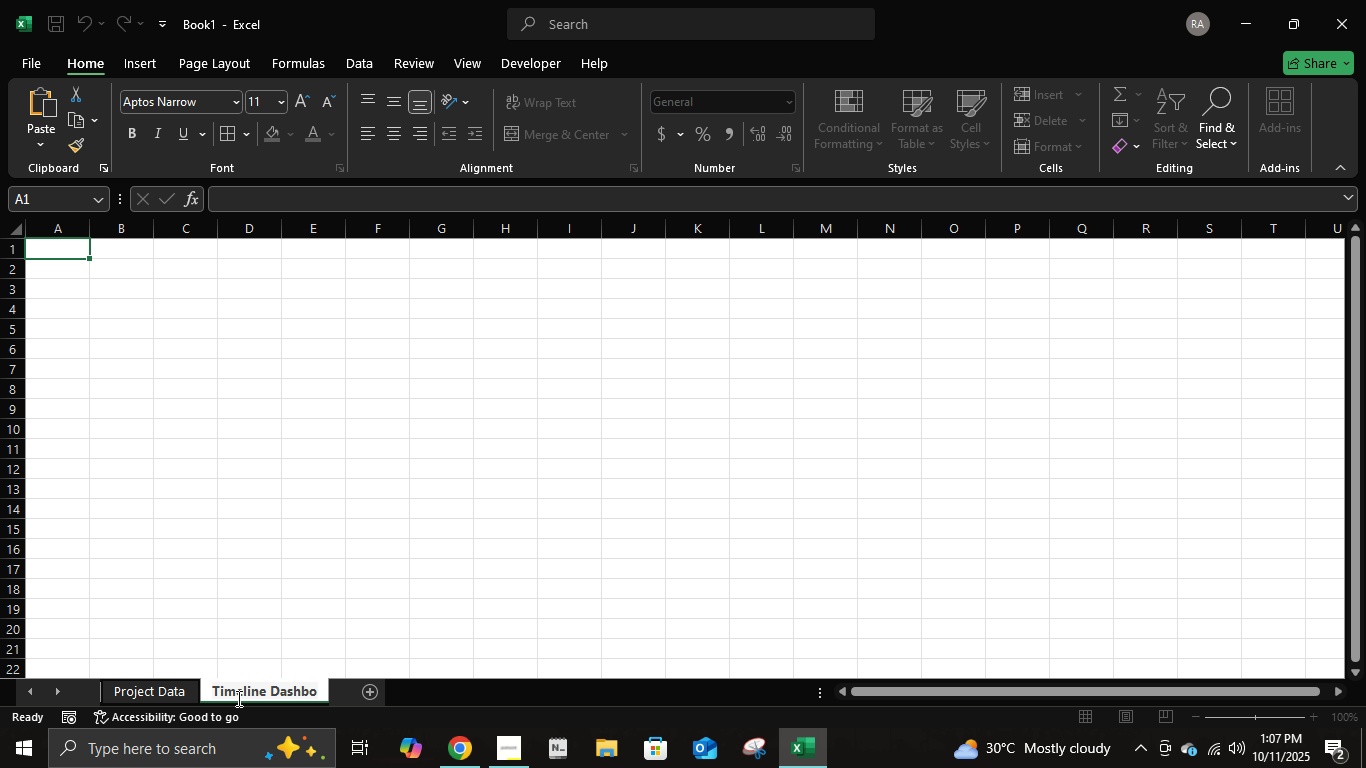 
key(Enter)
 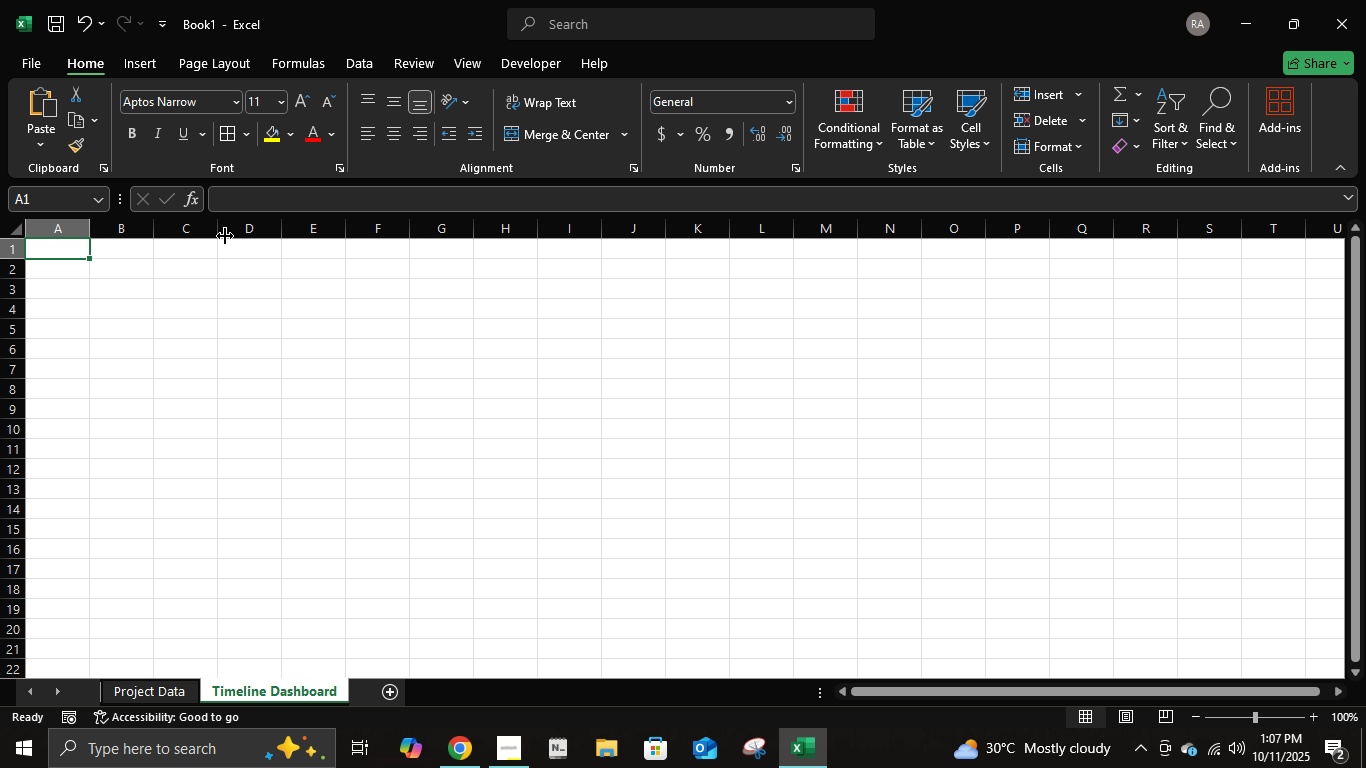 
wait(14.49)
 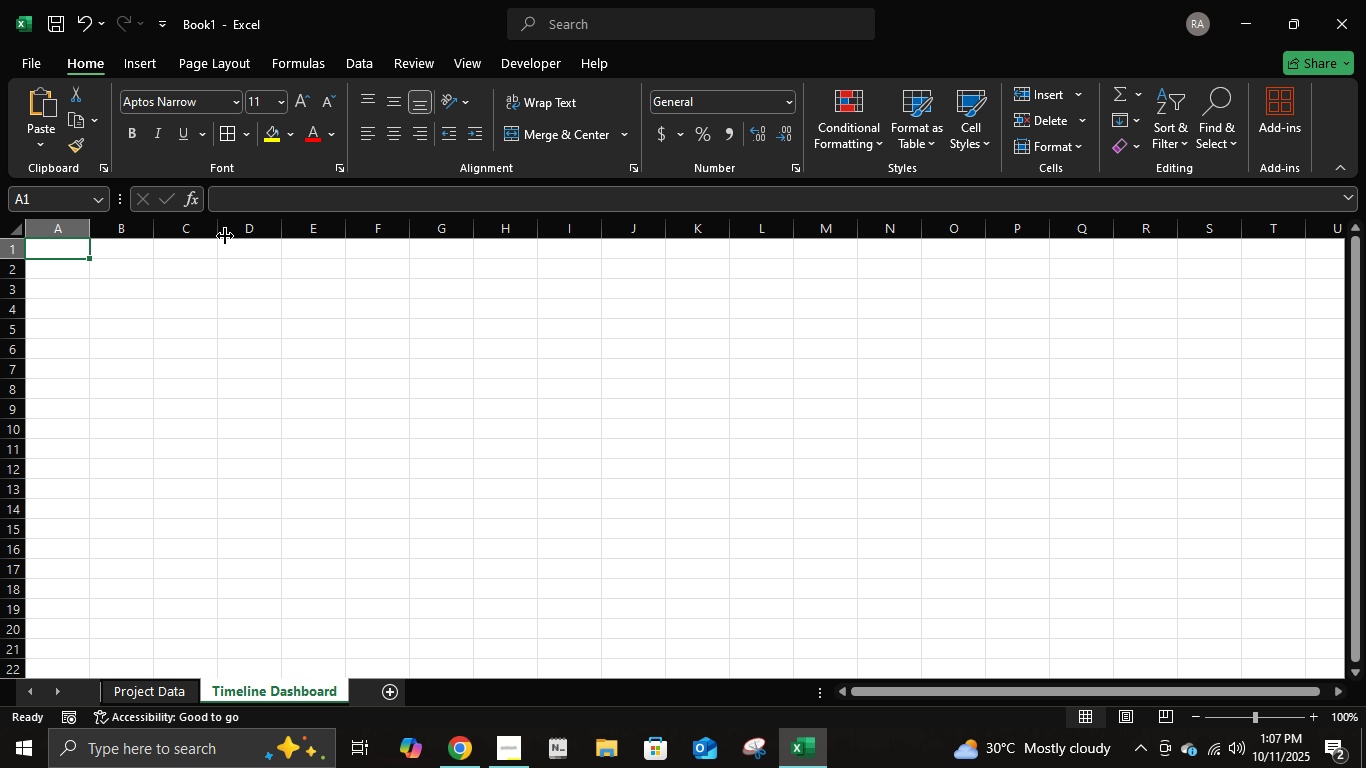 
left_click([154, 694])
 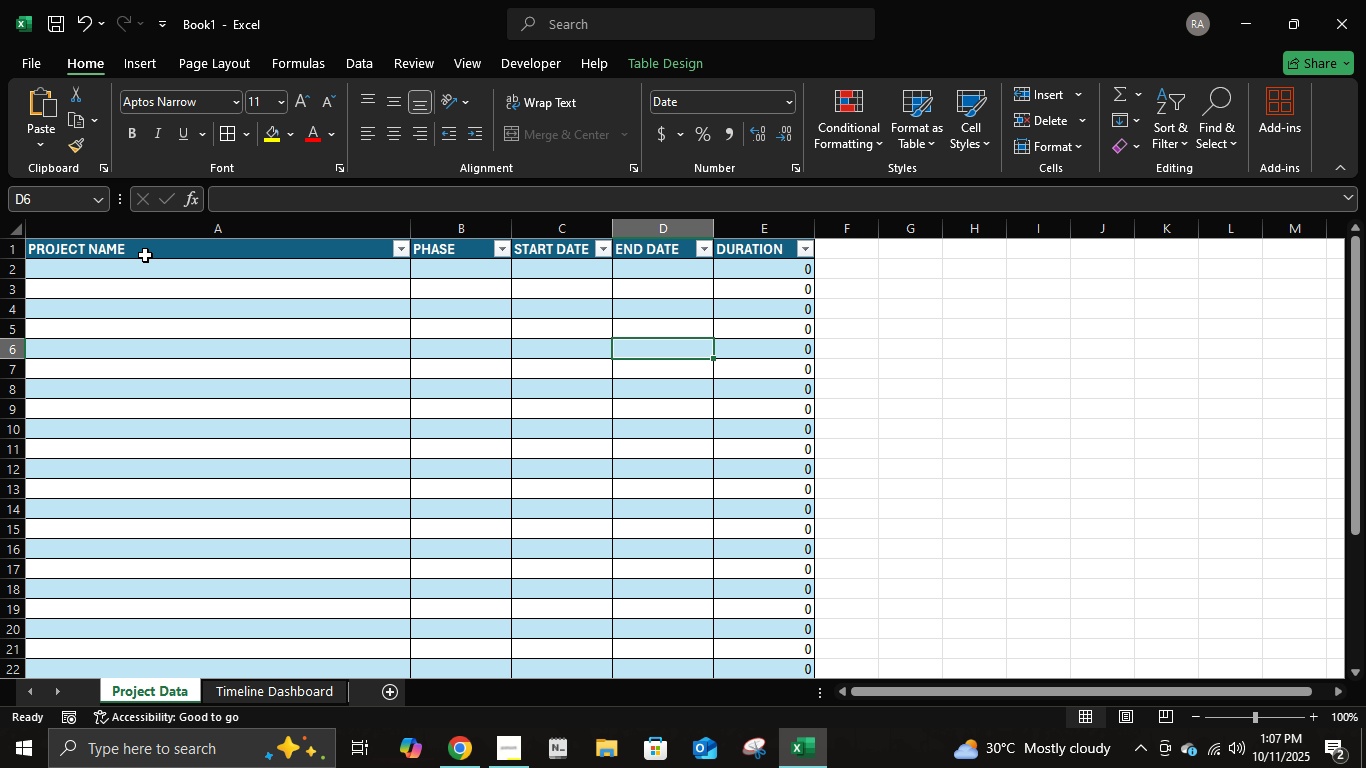 
left_click([252, 354])
 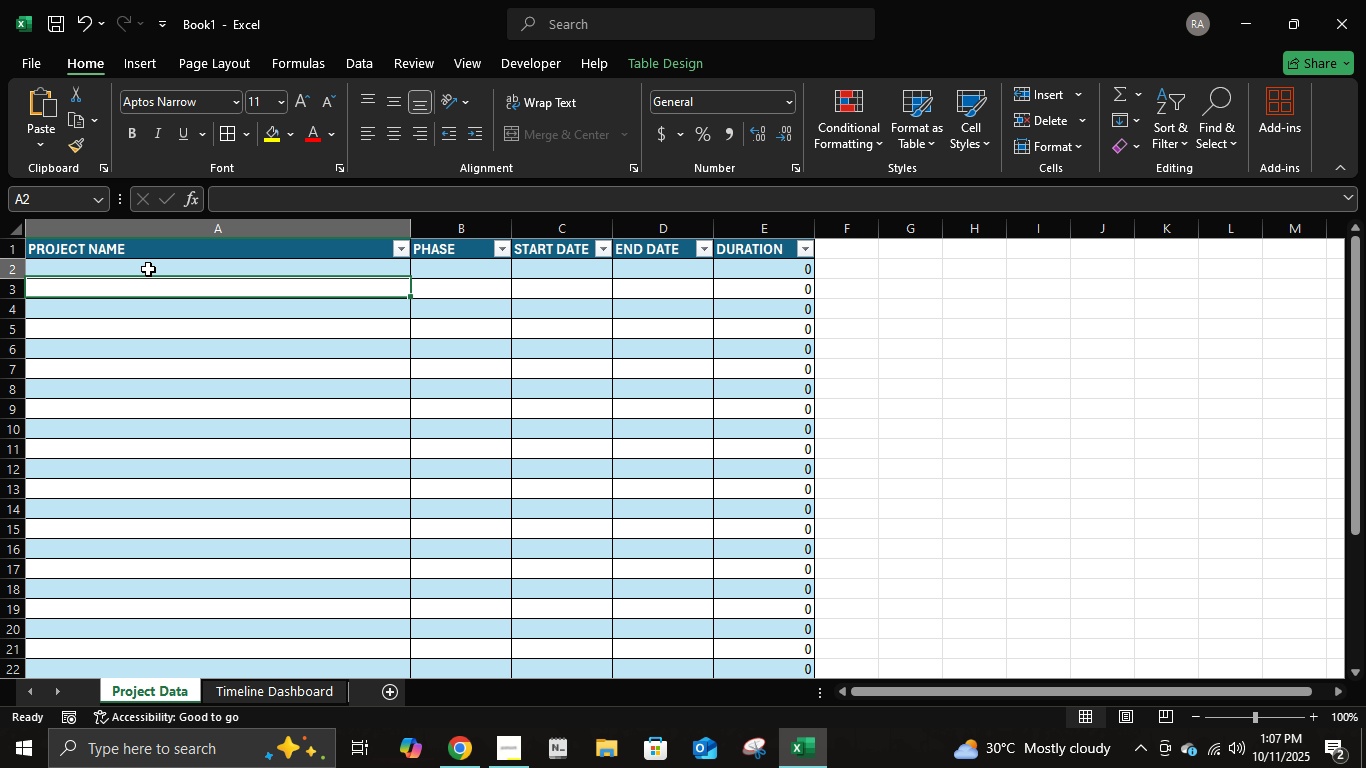 
left_click([148, 269])
 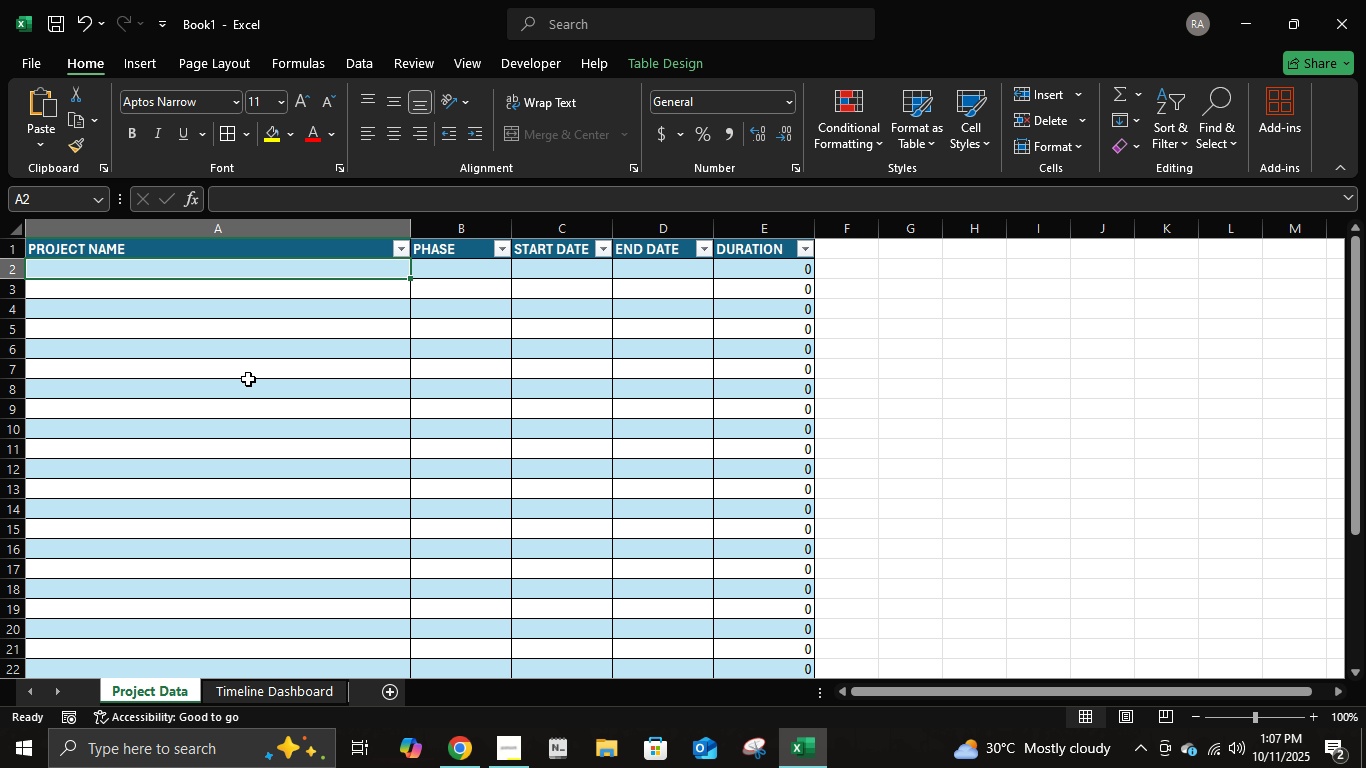 
key(Shift+ArrowDown)
 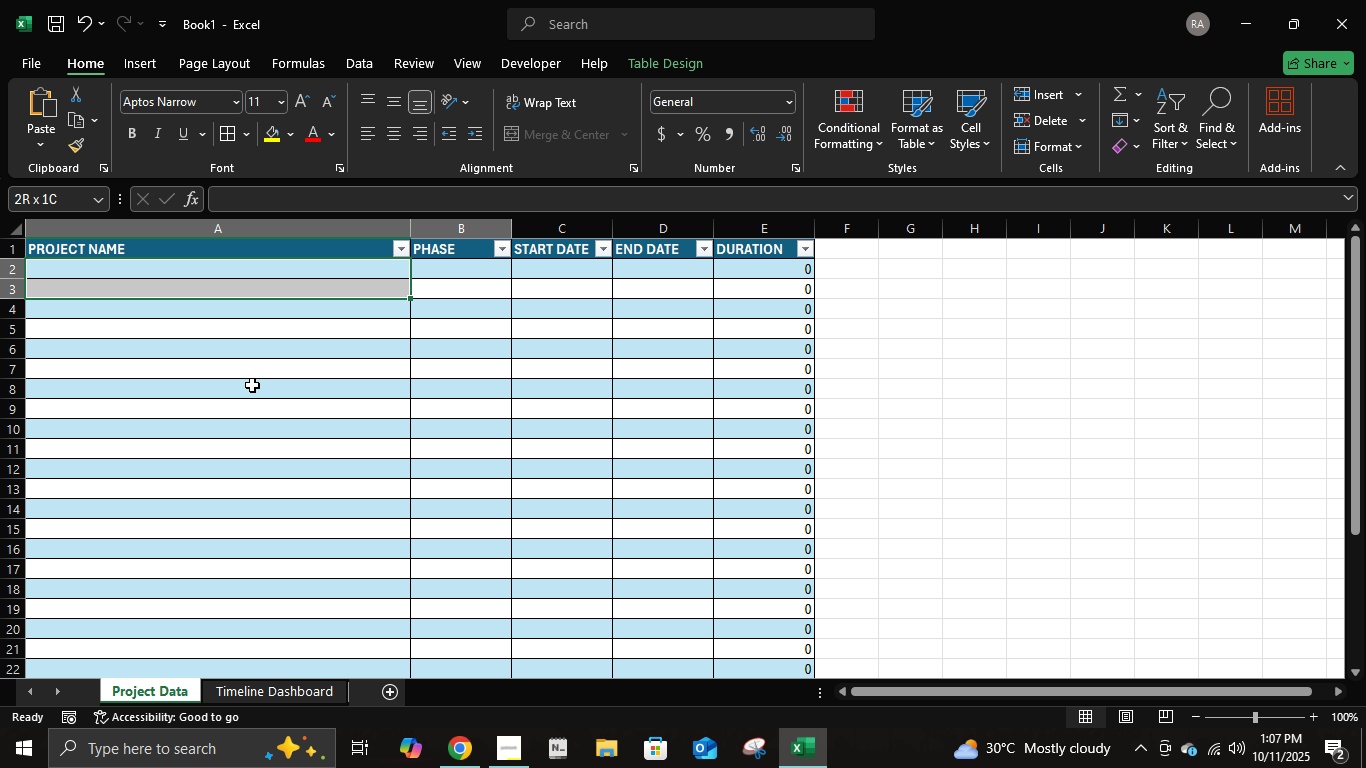 
key(Shift+ArrowRight)
 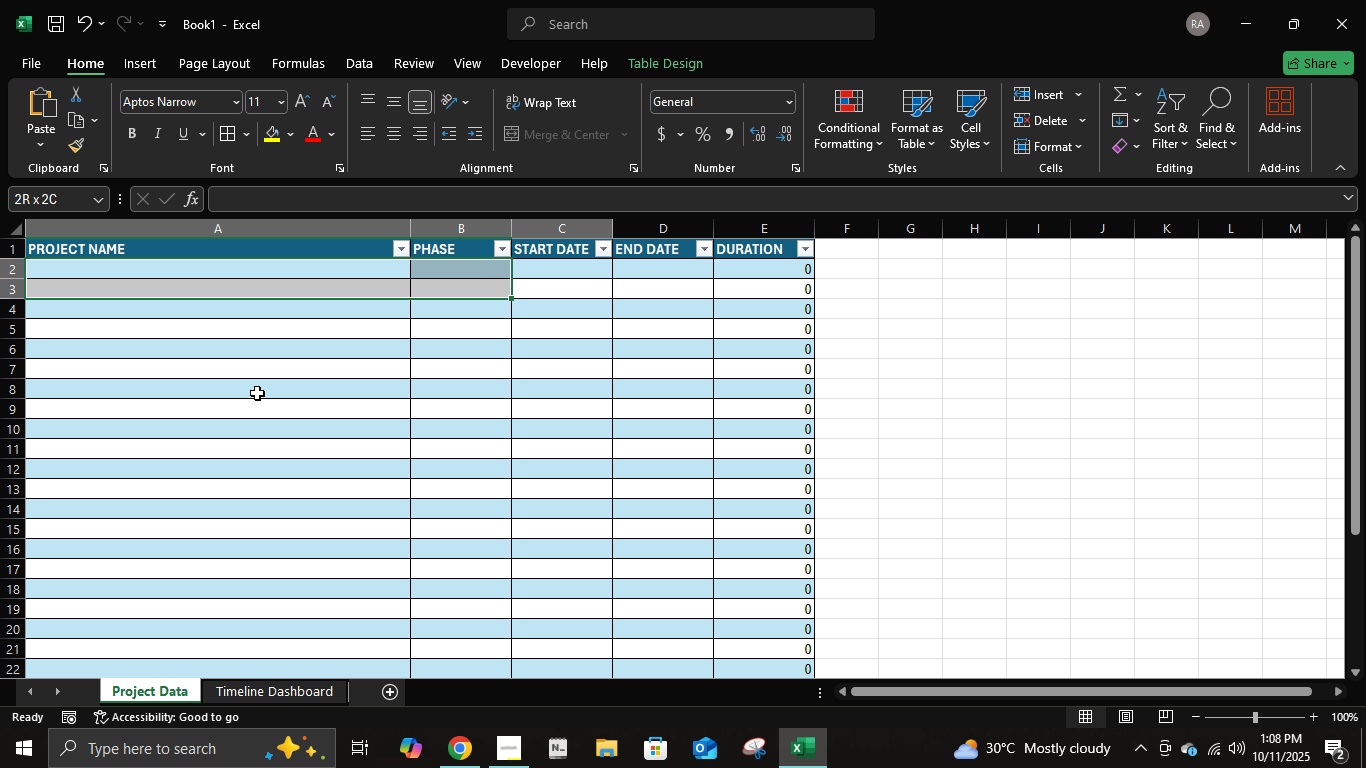 
key(Shift+ArrowRight)
 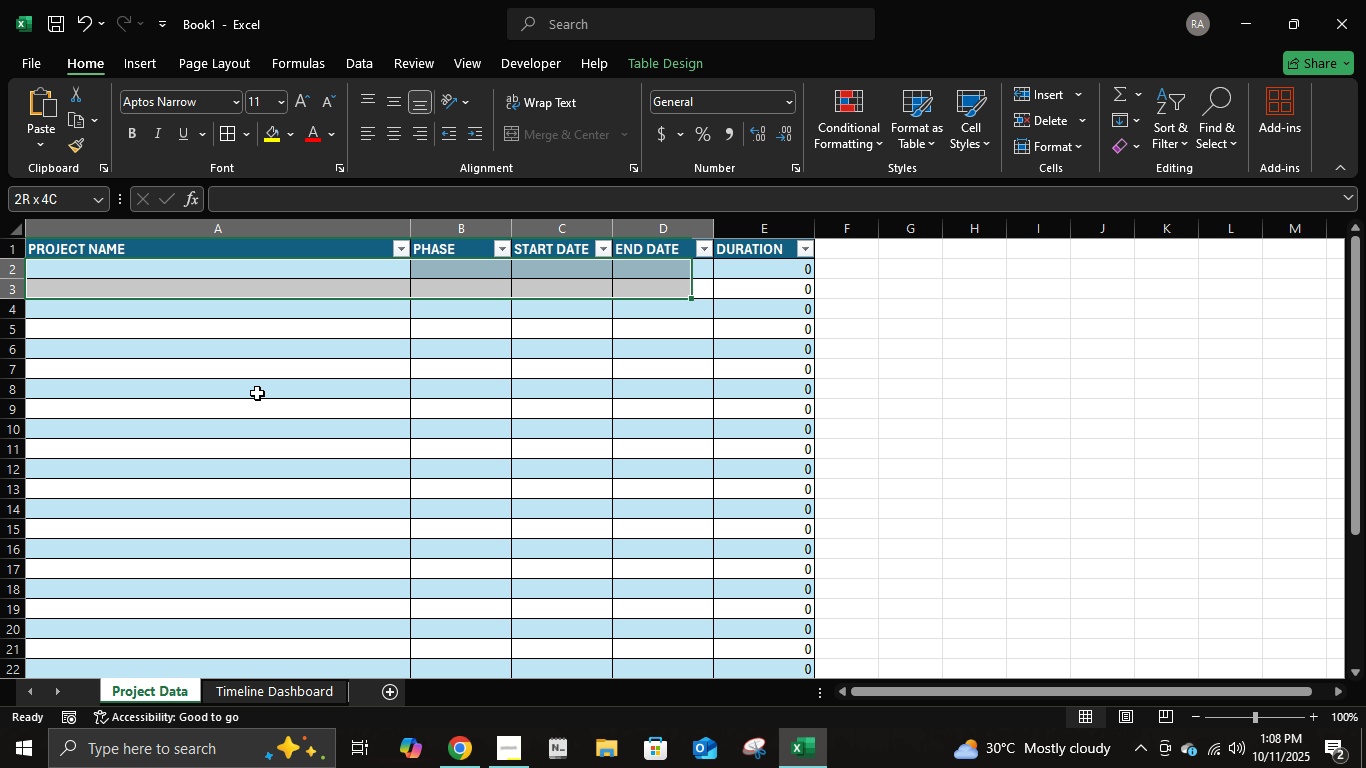 
key(Shift+ArrowRight)
 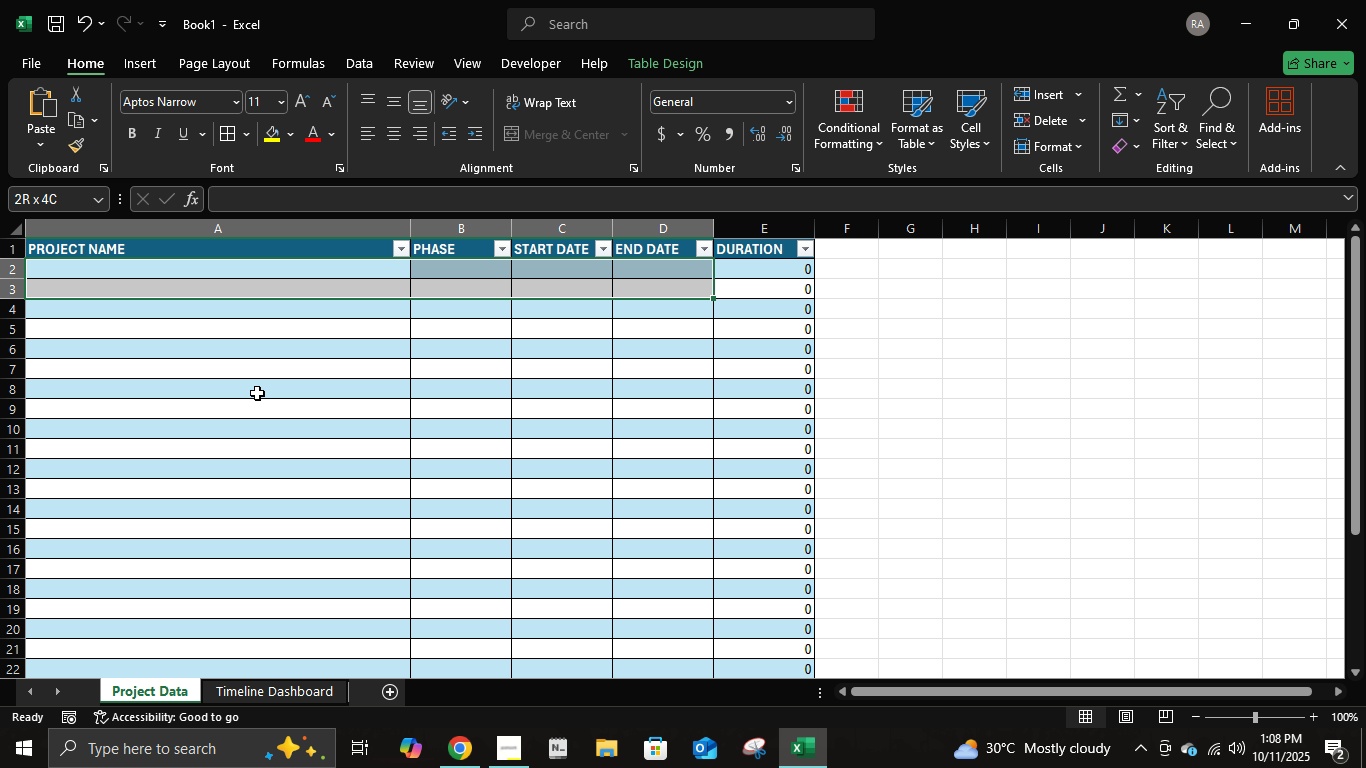 
key(Shift+ArrowRight)
 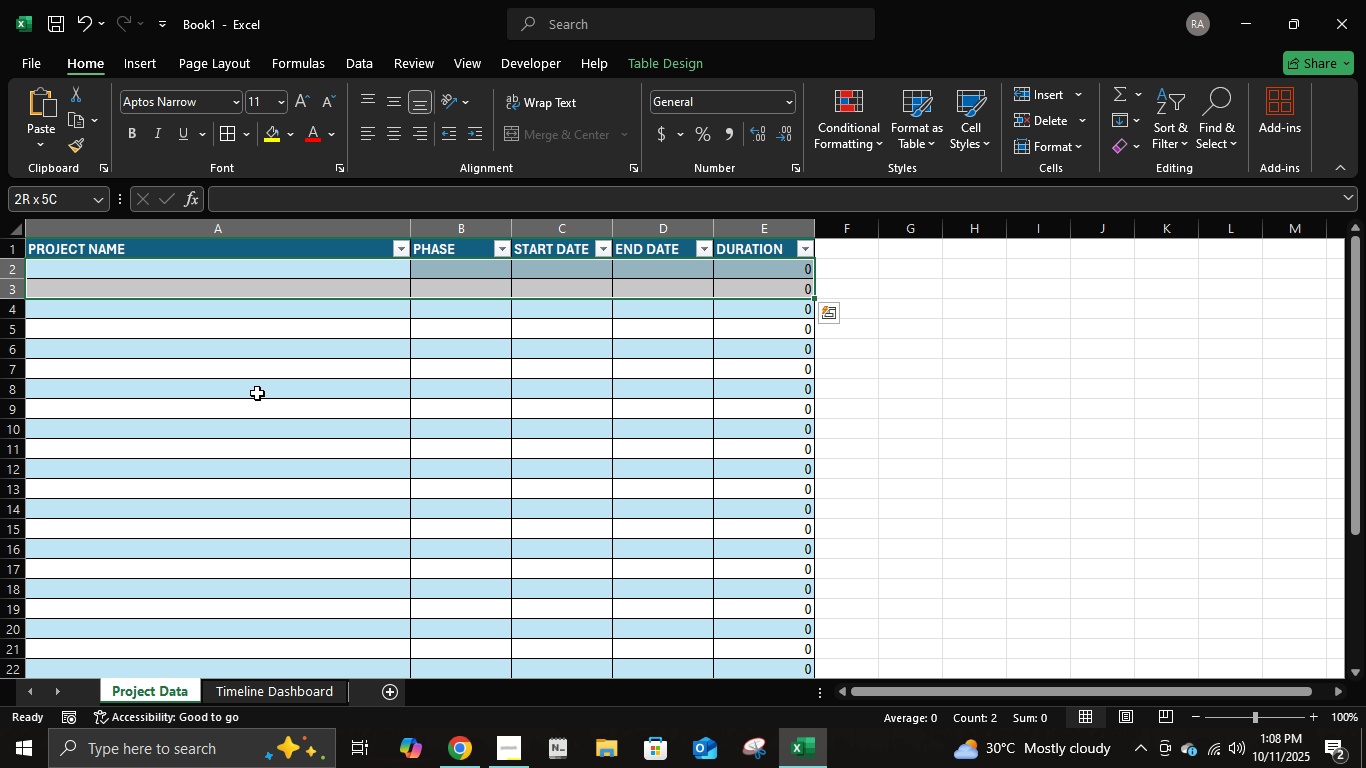 
hold_key(key=ArrowDown, duration=1.54)
 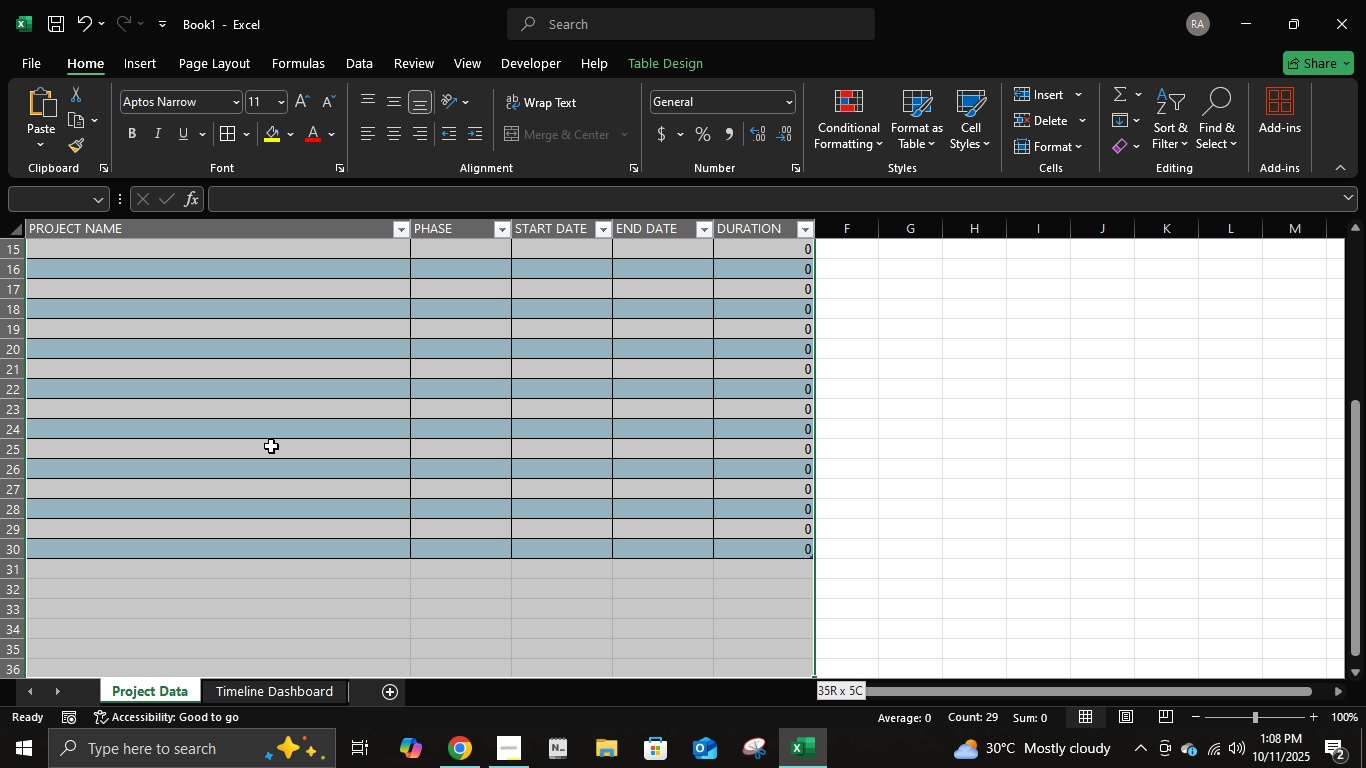 
key(Shift+ArrowDown)
 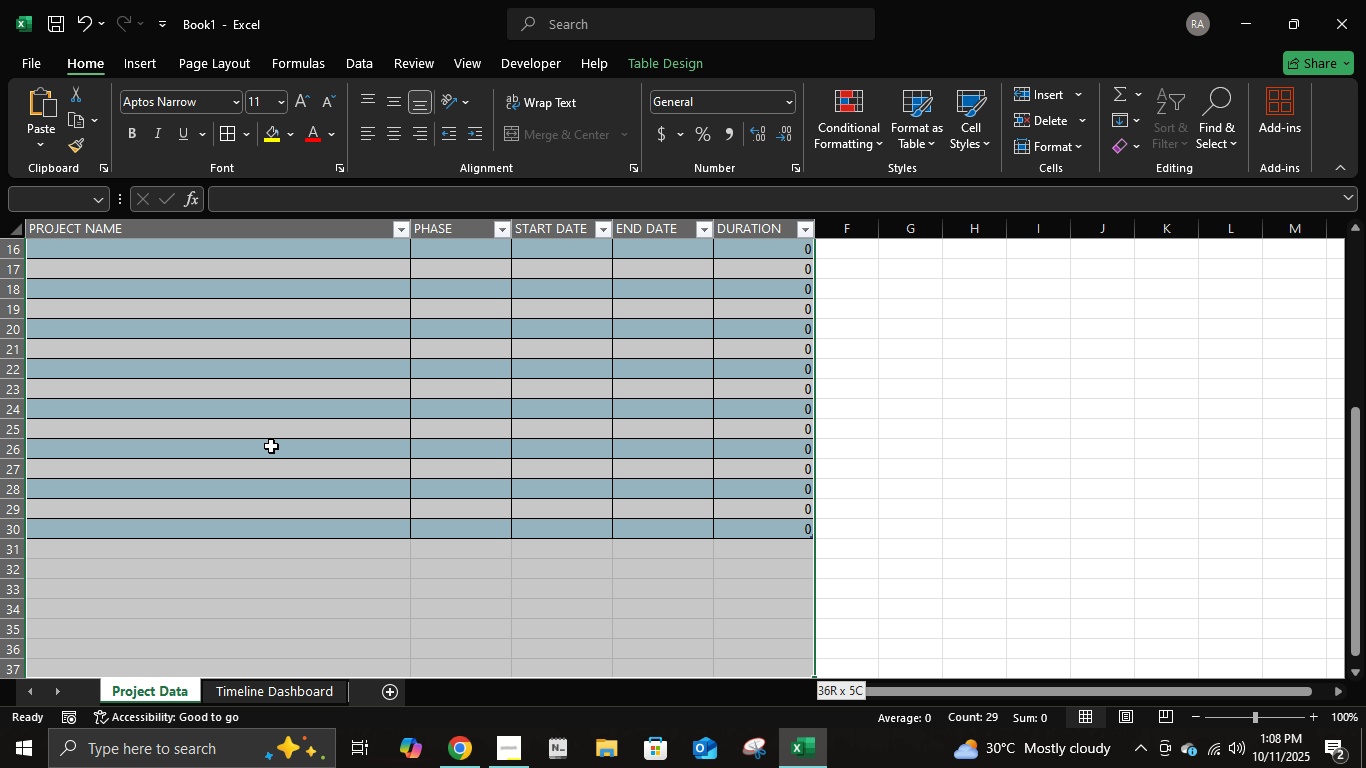 
key(Shift+ArrowDown)
 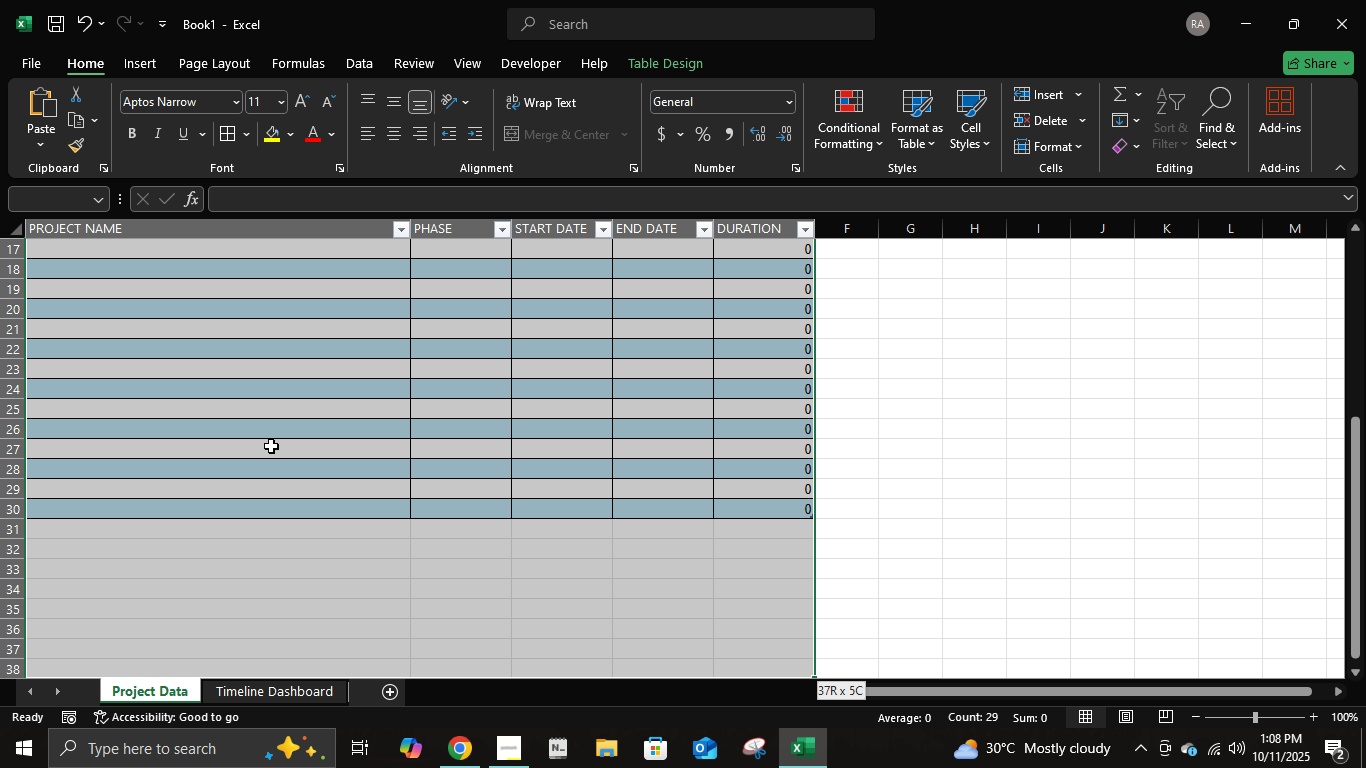 
key(Shift+ArrowDown)
 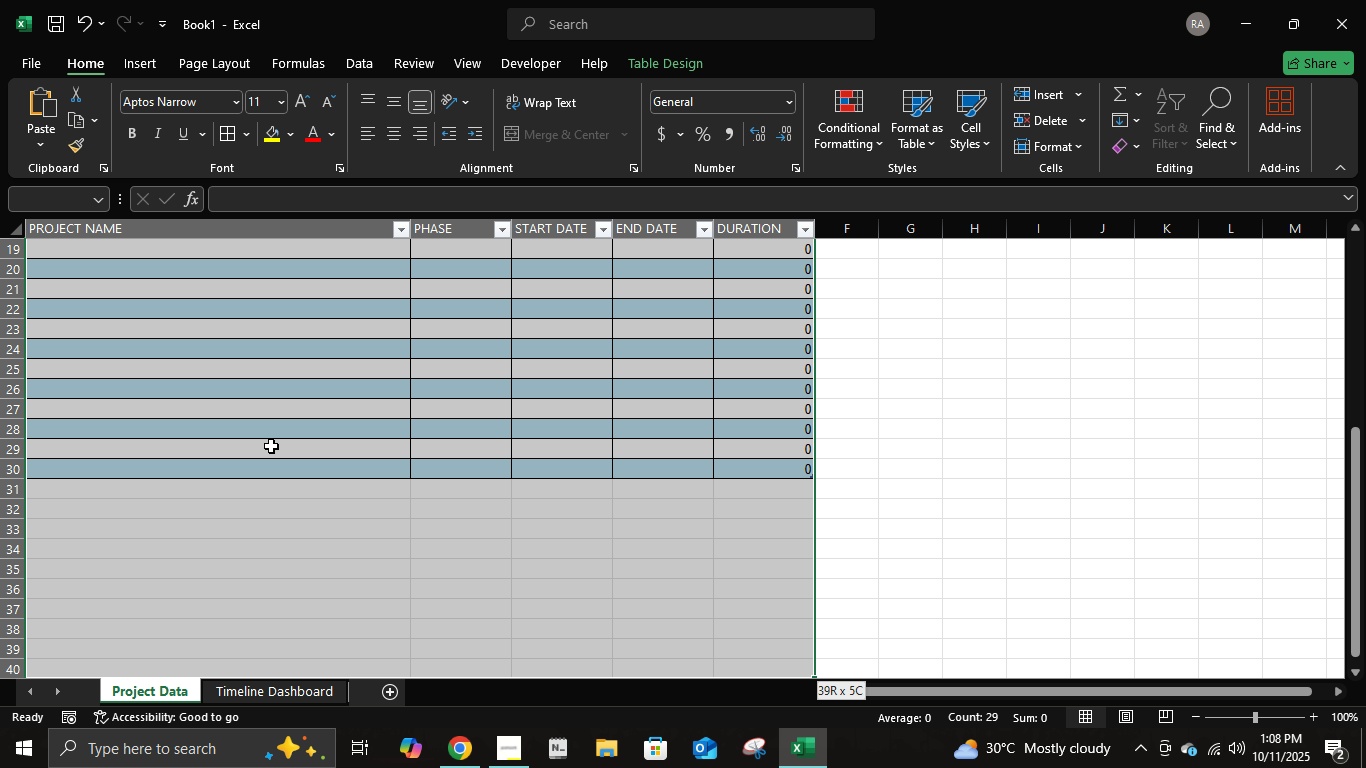 
key(Shift+ArrowDown)
 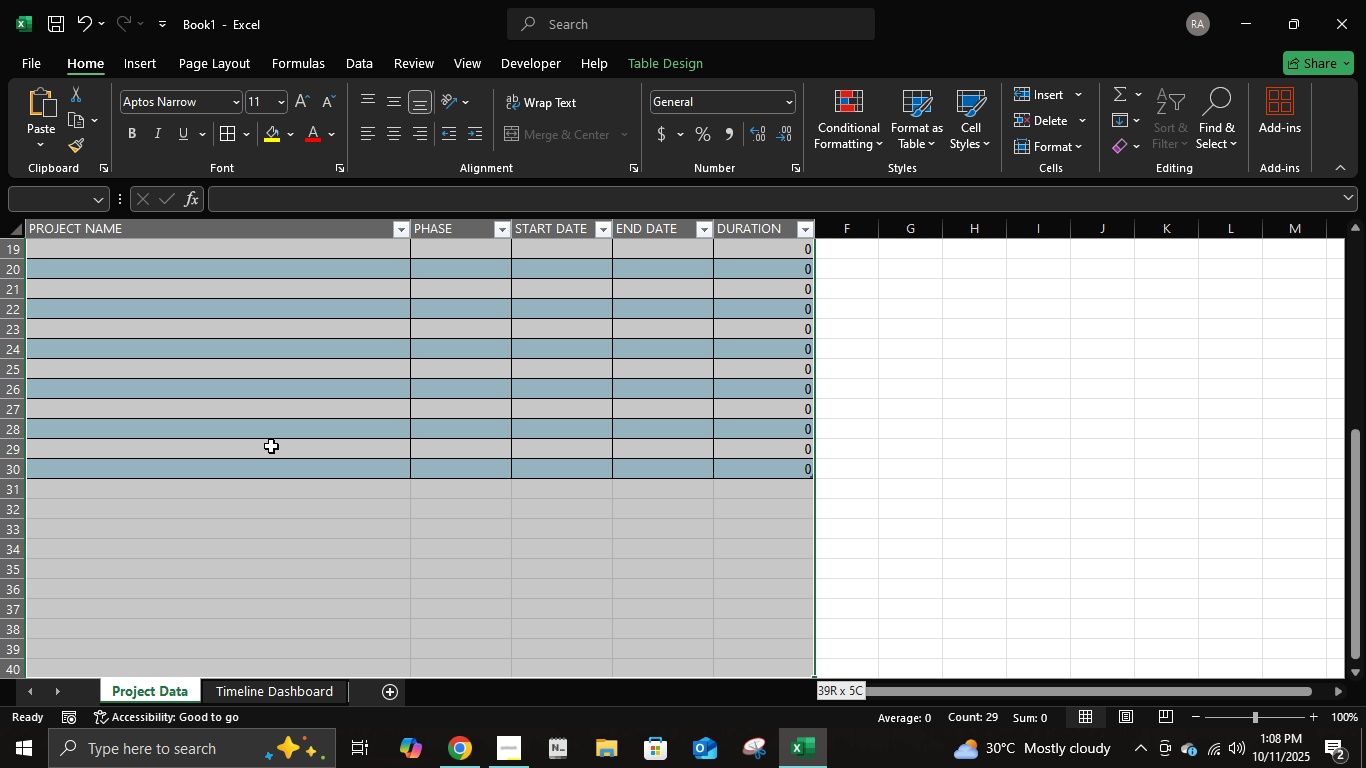 
key(Shift+ArrowDown)
 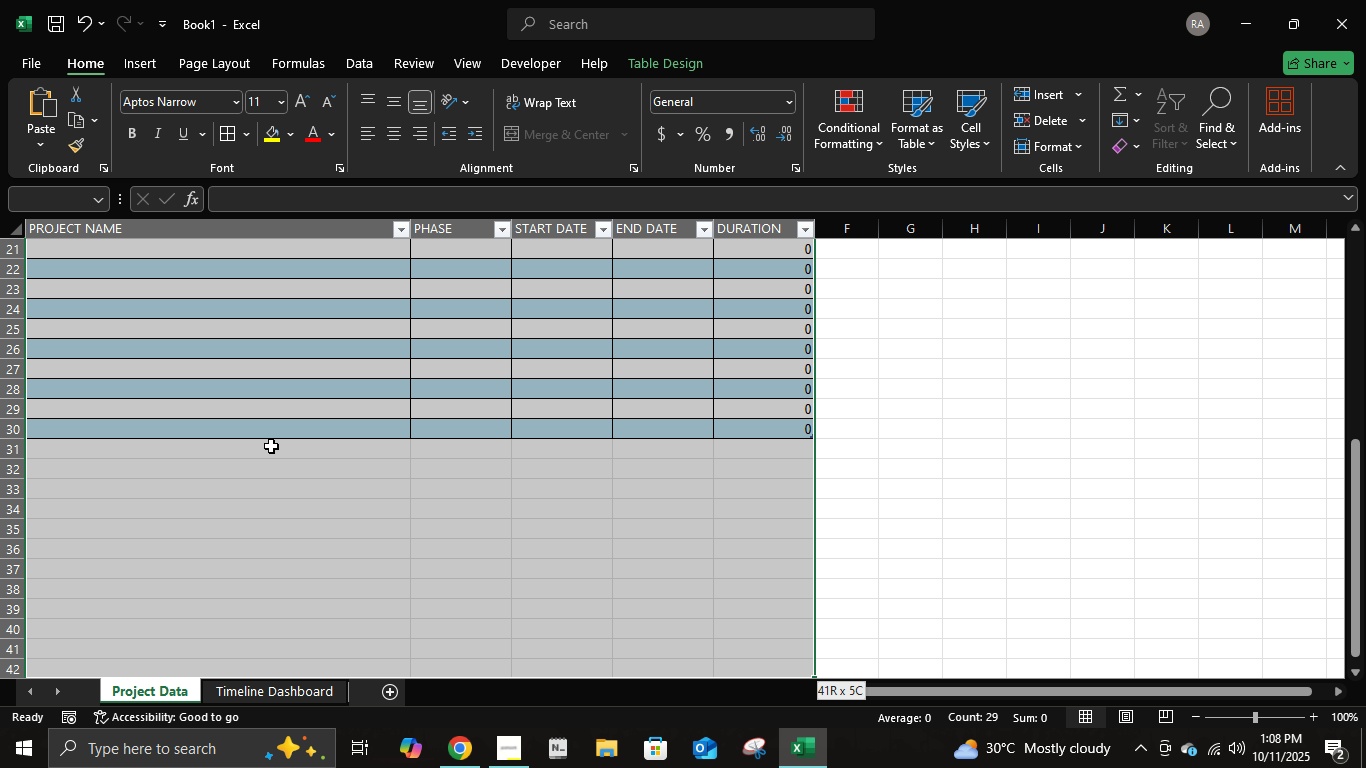 
key(Shift+ArrowDown)
 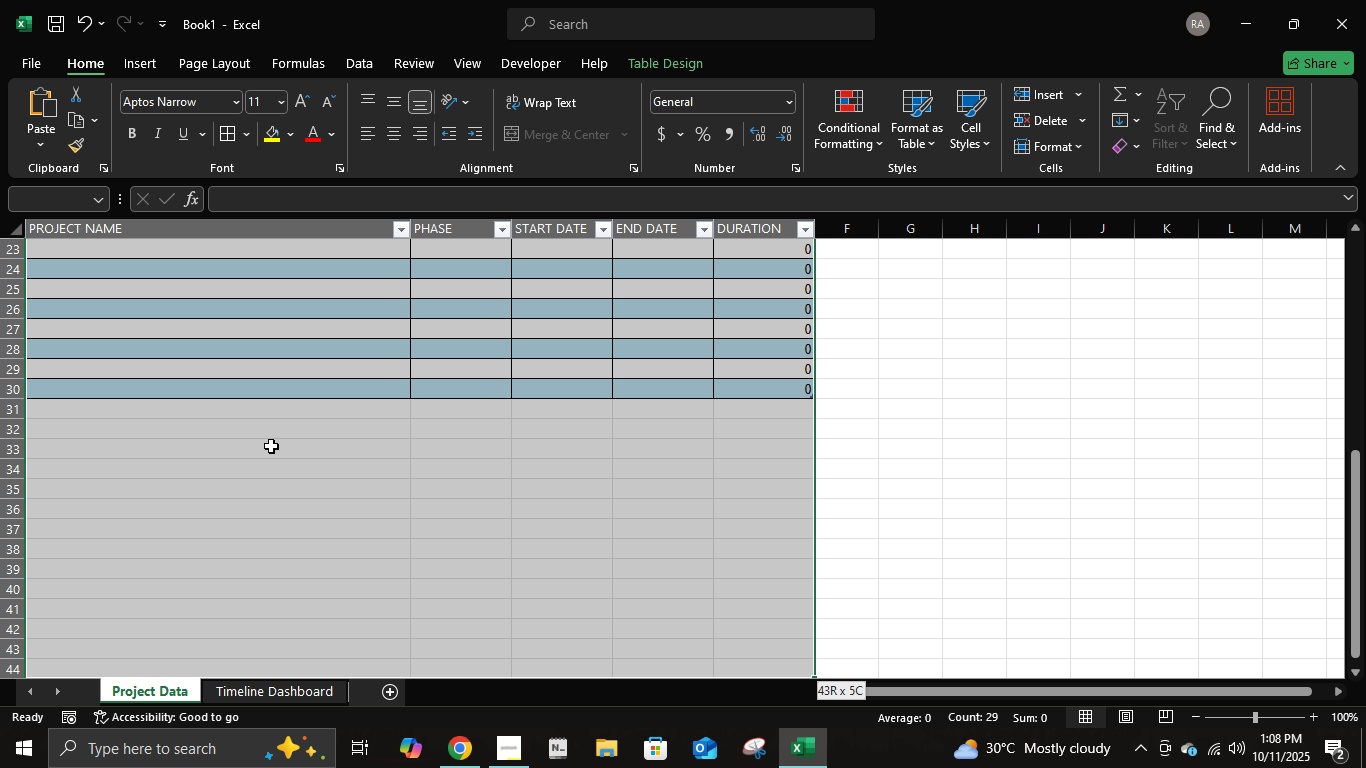 
key(Shift+ArrowDown)
 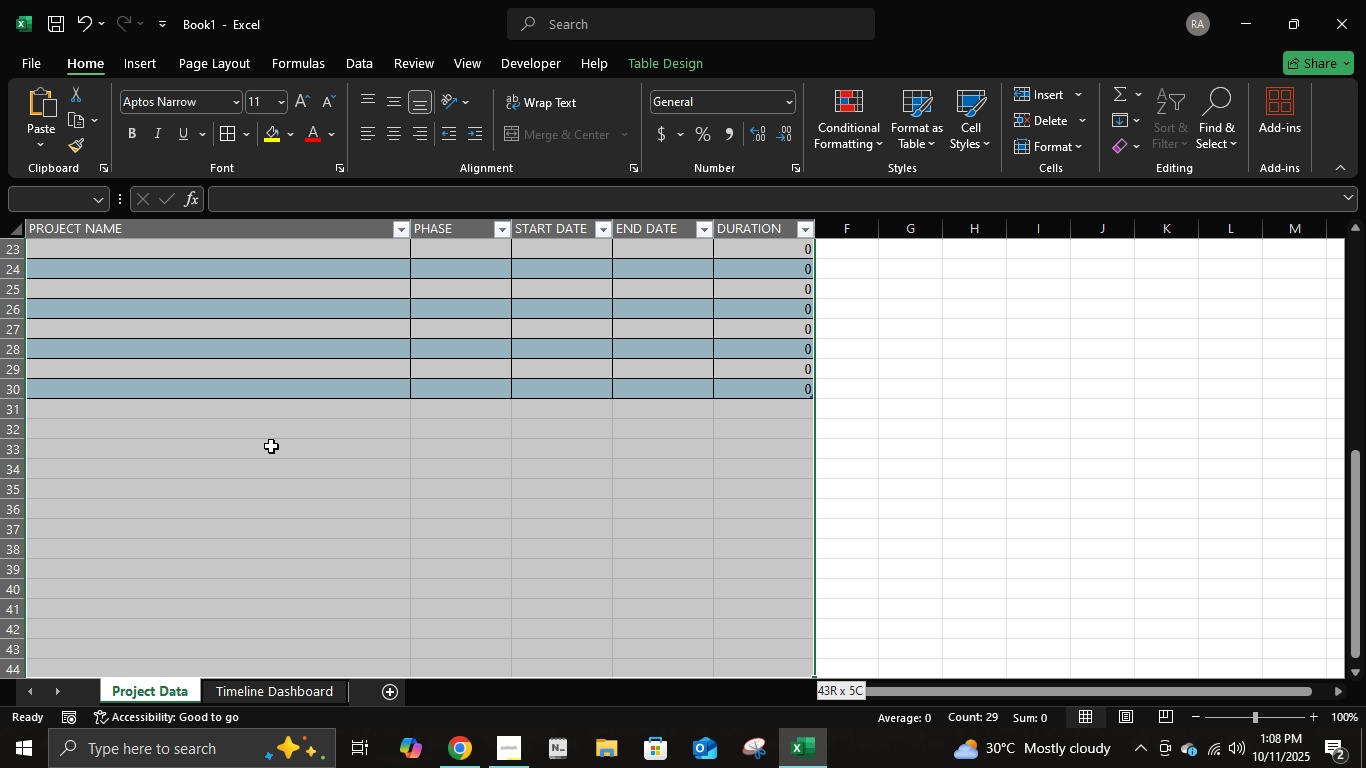 
key(Shift+ArrowDown)
 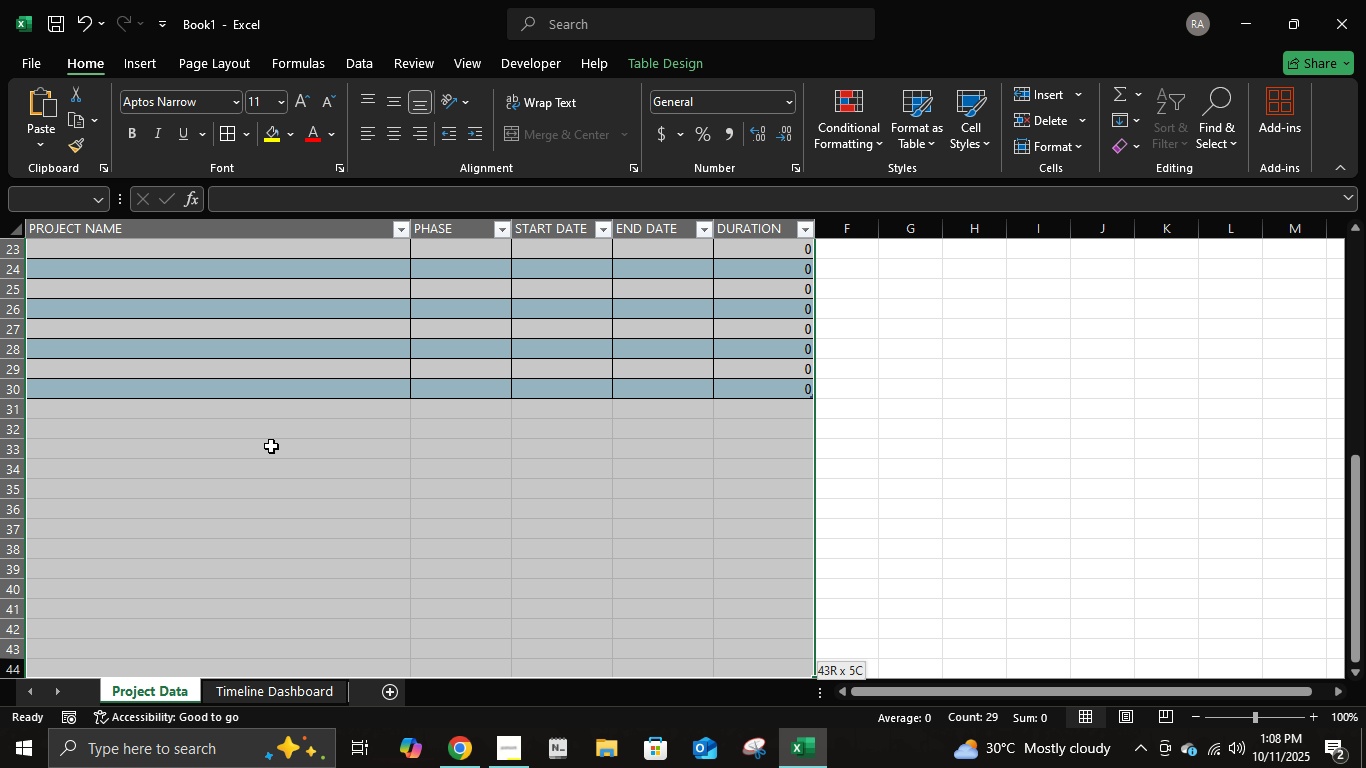 
hold_key(key=ArrowUp, duration=0.82)
 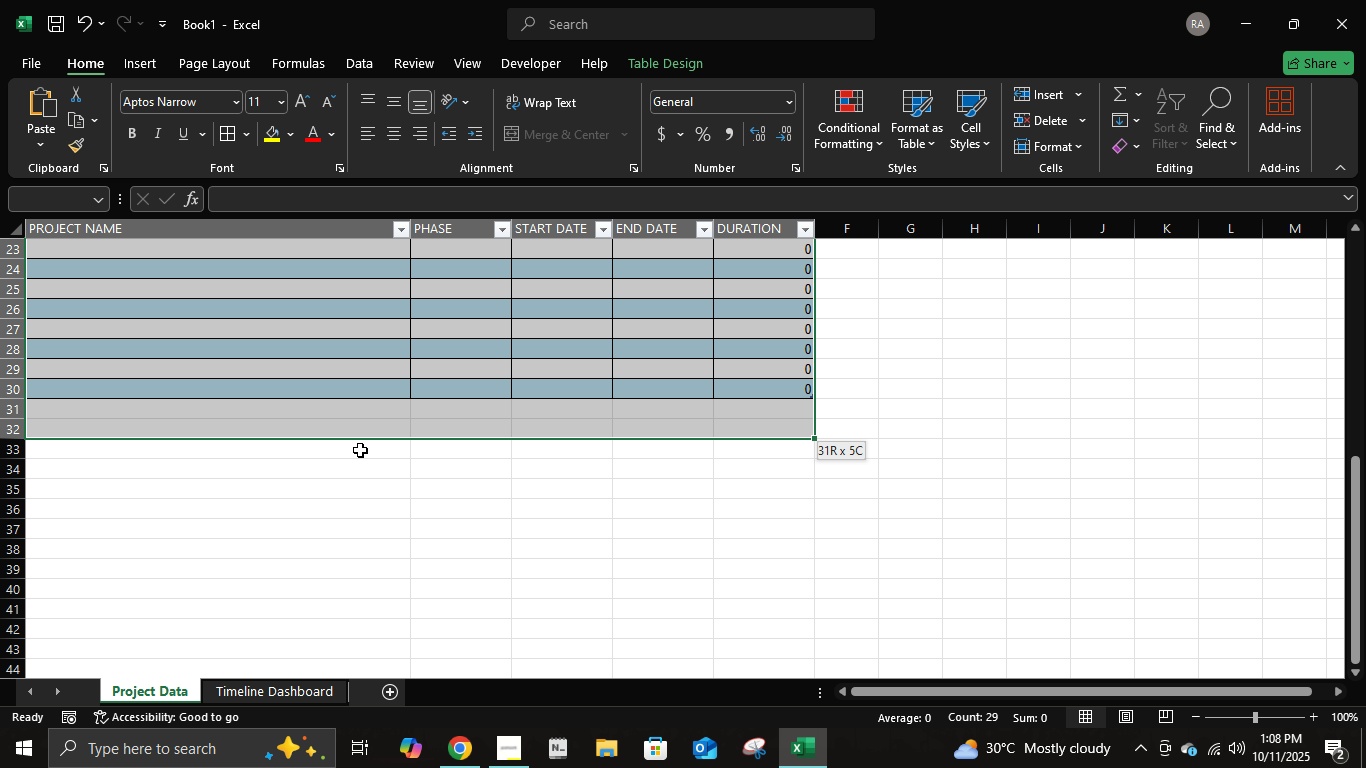 
key(Shift+ArrowUp)
 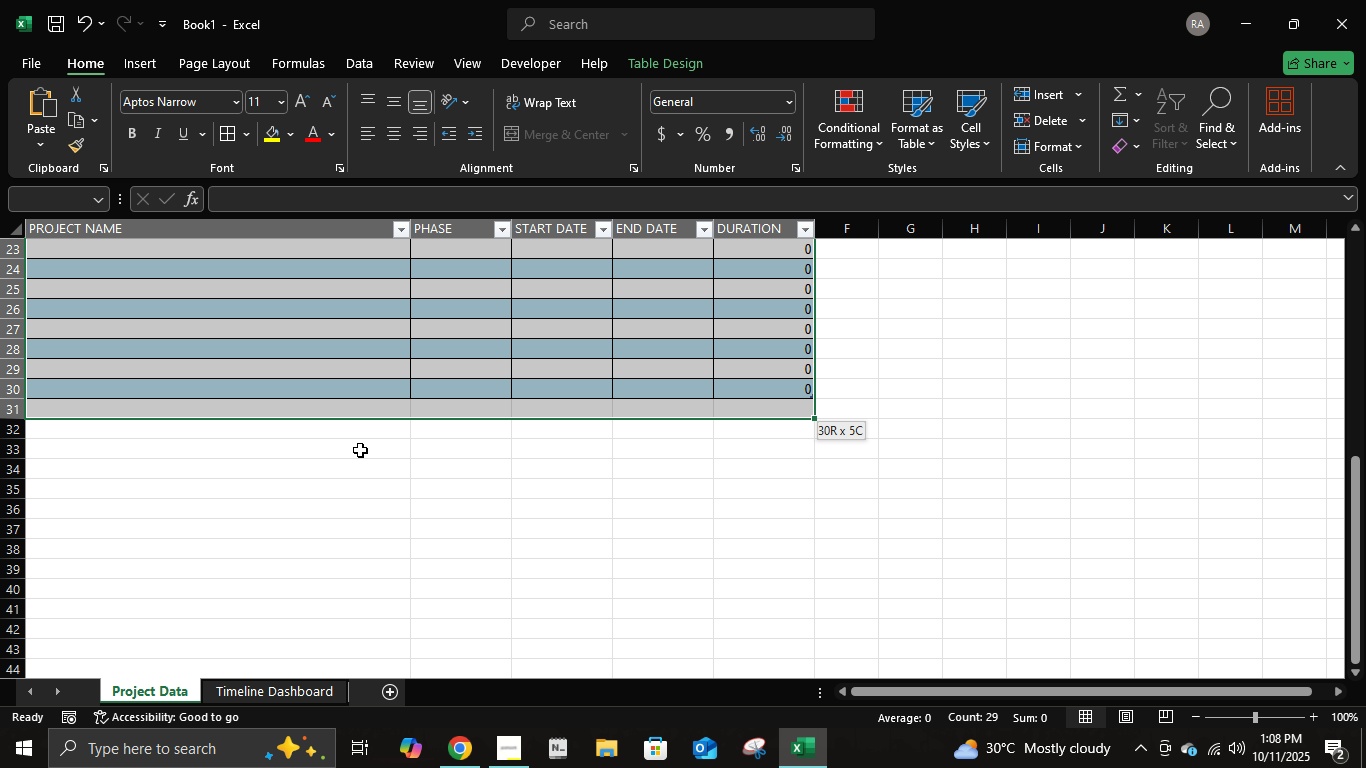 
key(Shift+ArrowUp)
 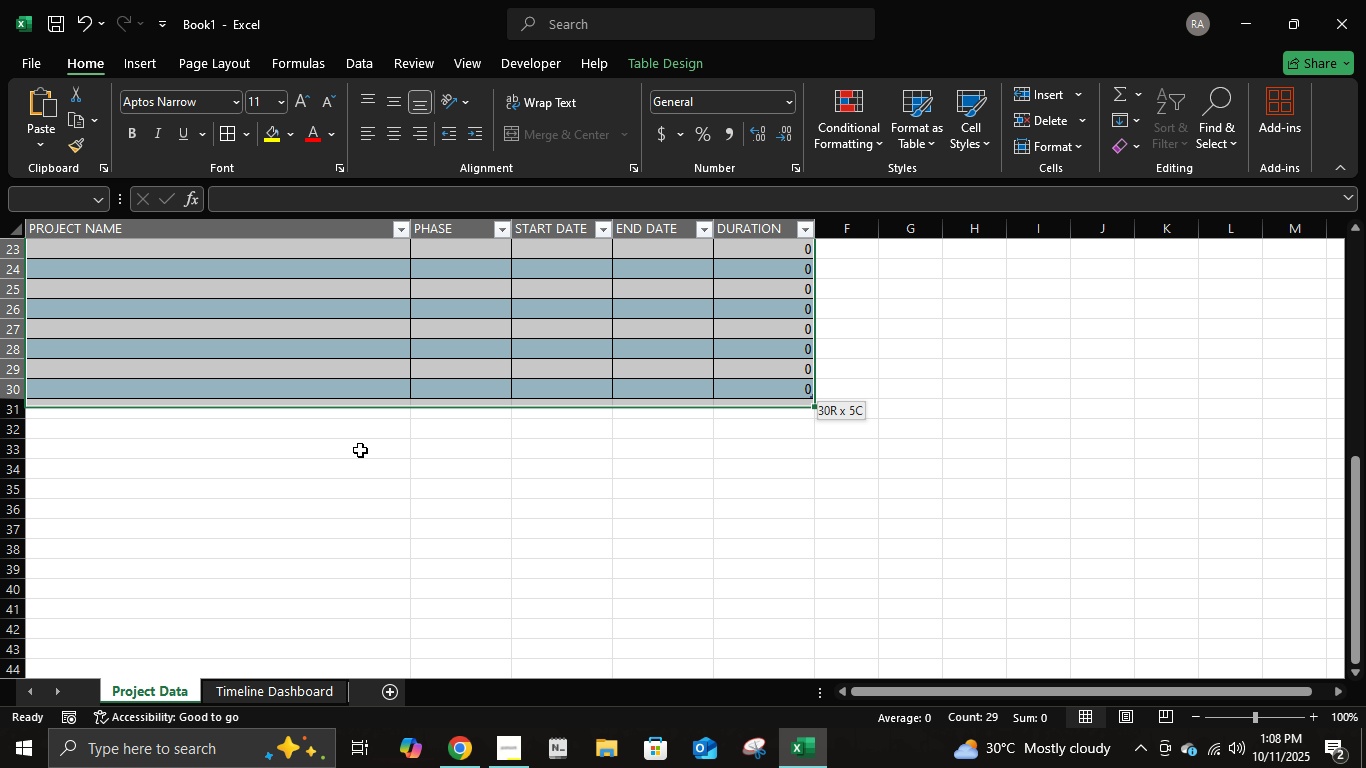 
key(Shift+ArrowUp)
 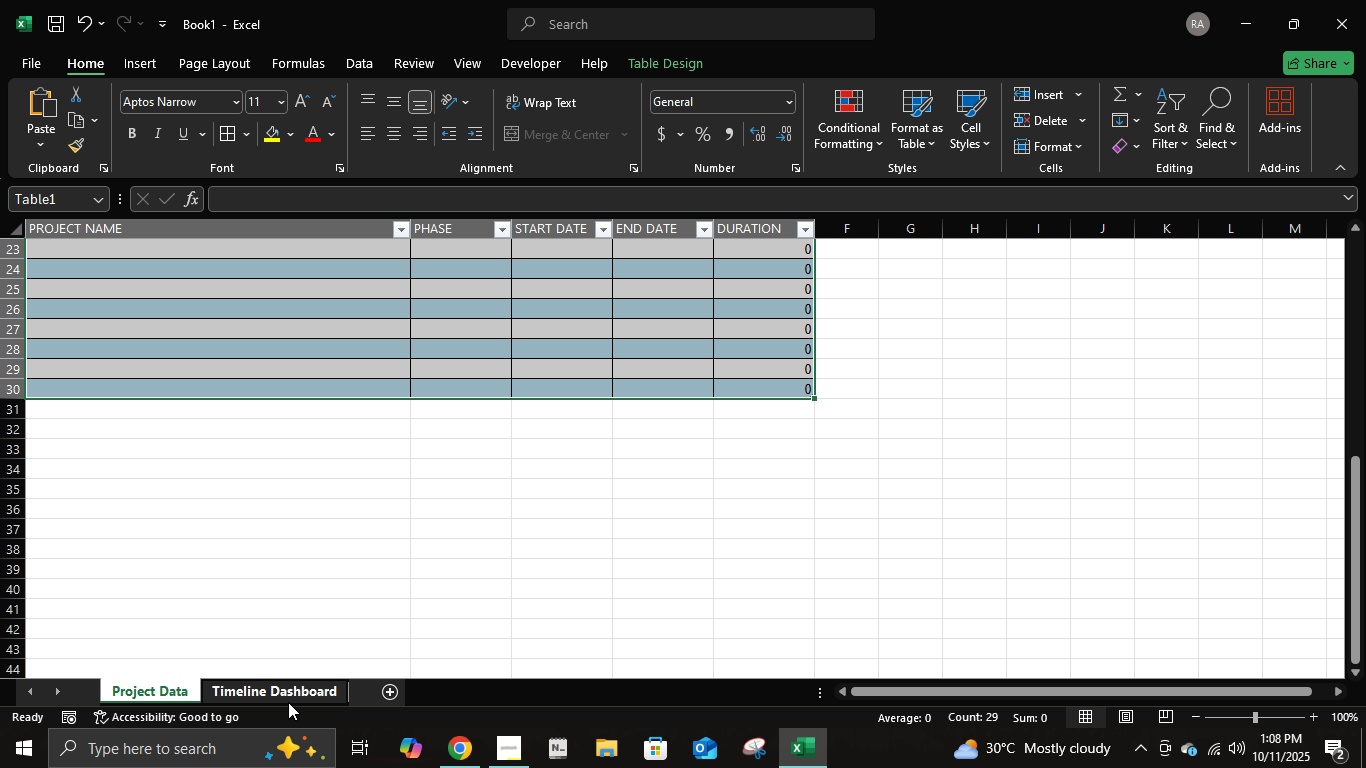 
left_click([288, 702])
 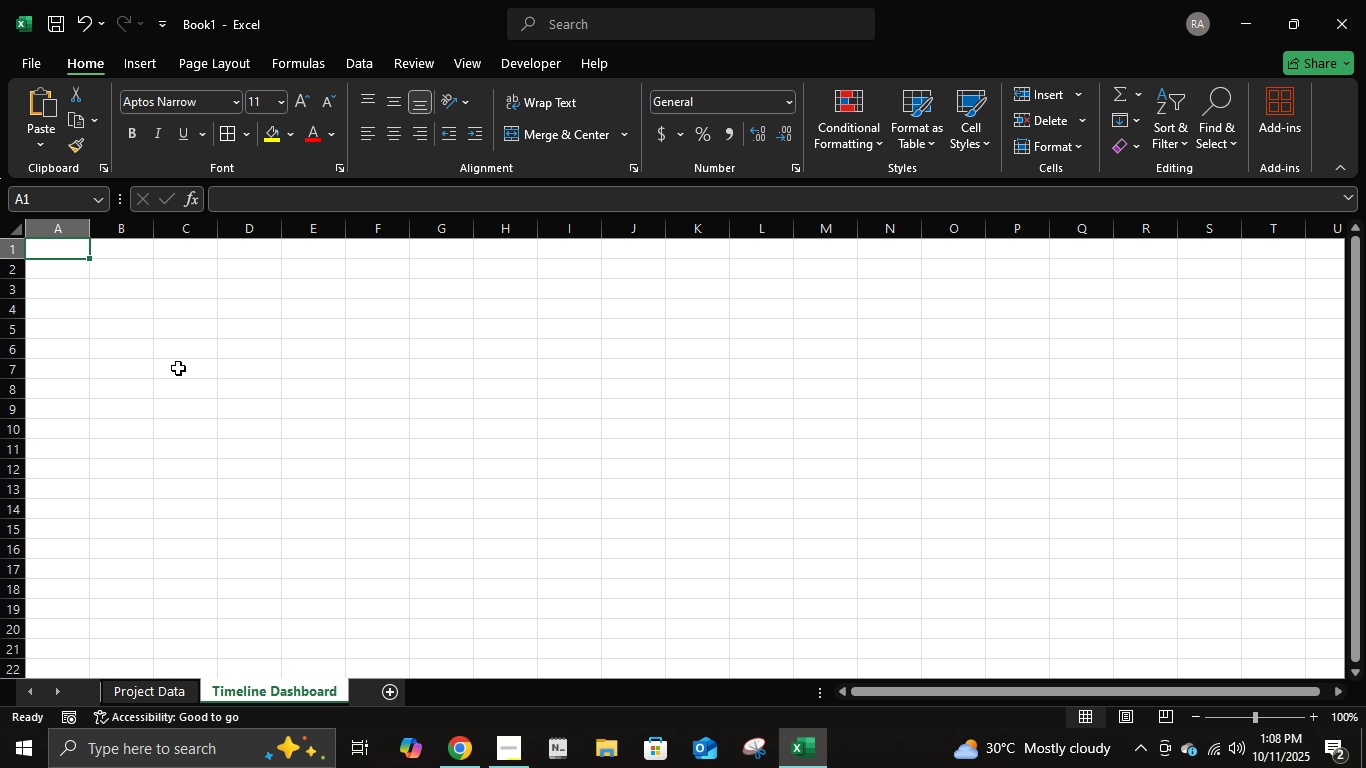 
wait(7.87)
 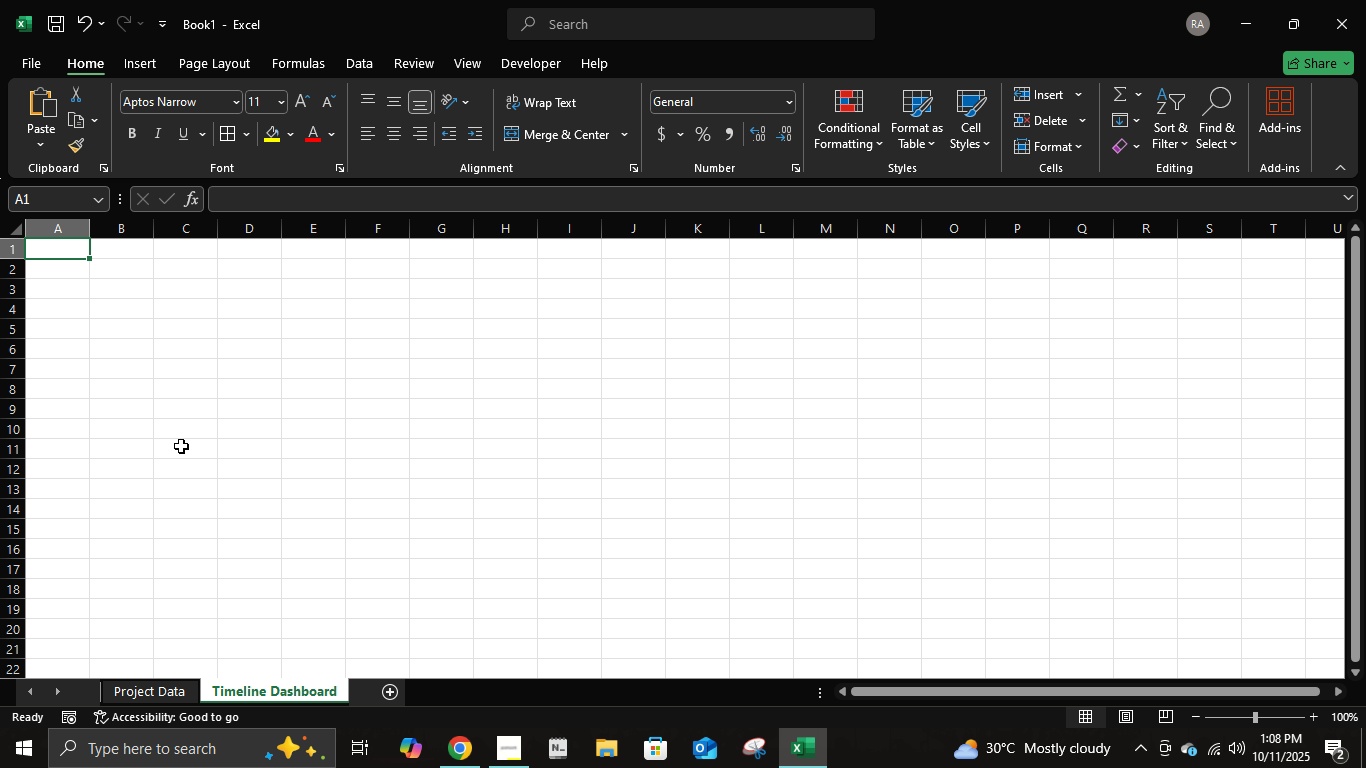 
left_click([152, 75])
 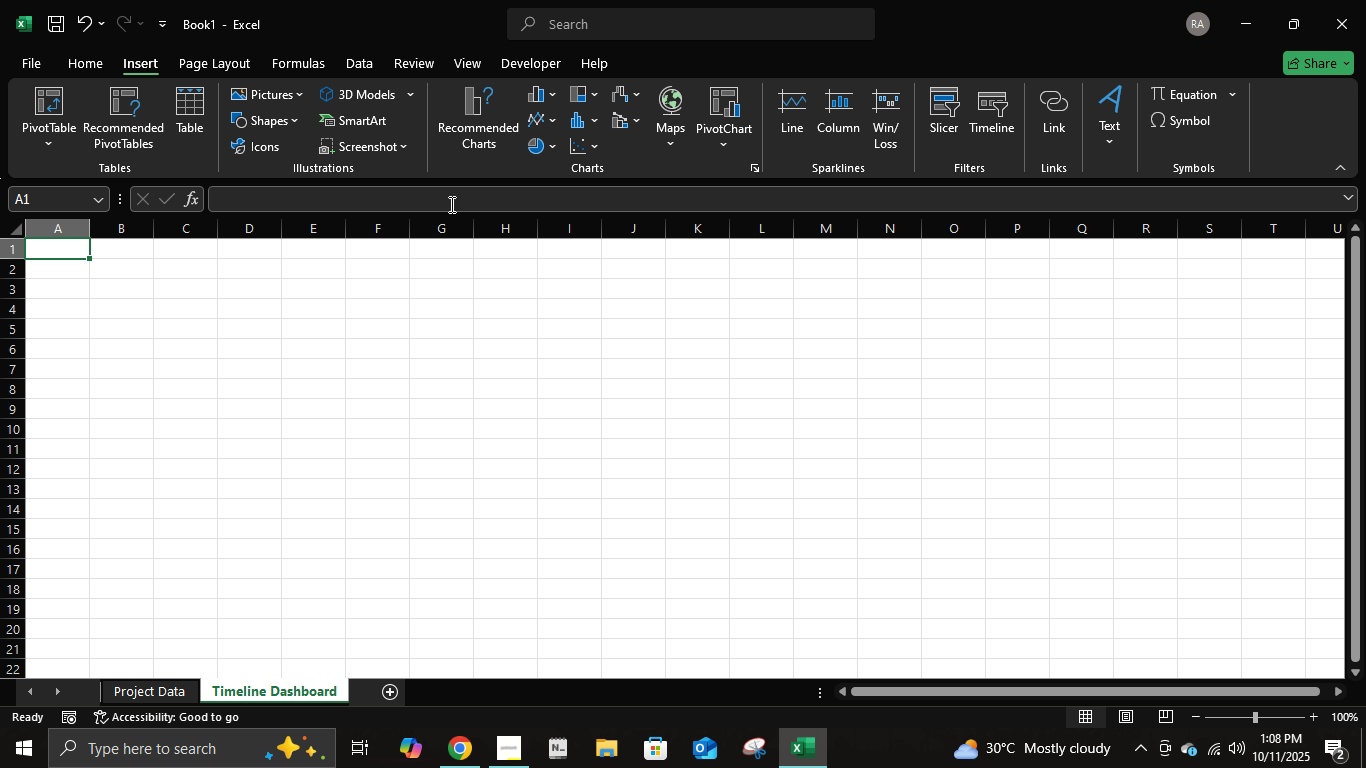 
left_click([549, 103])
 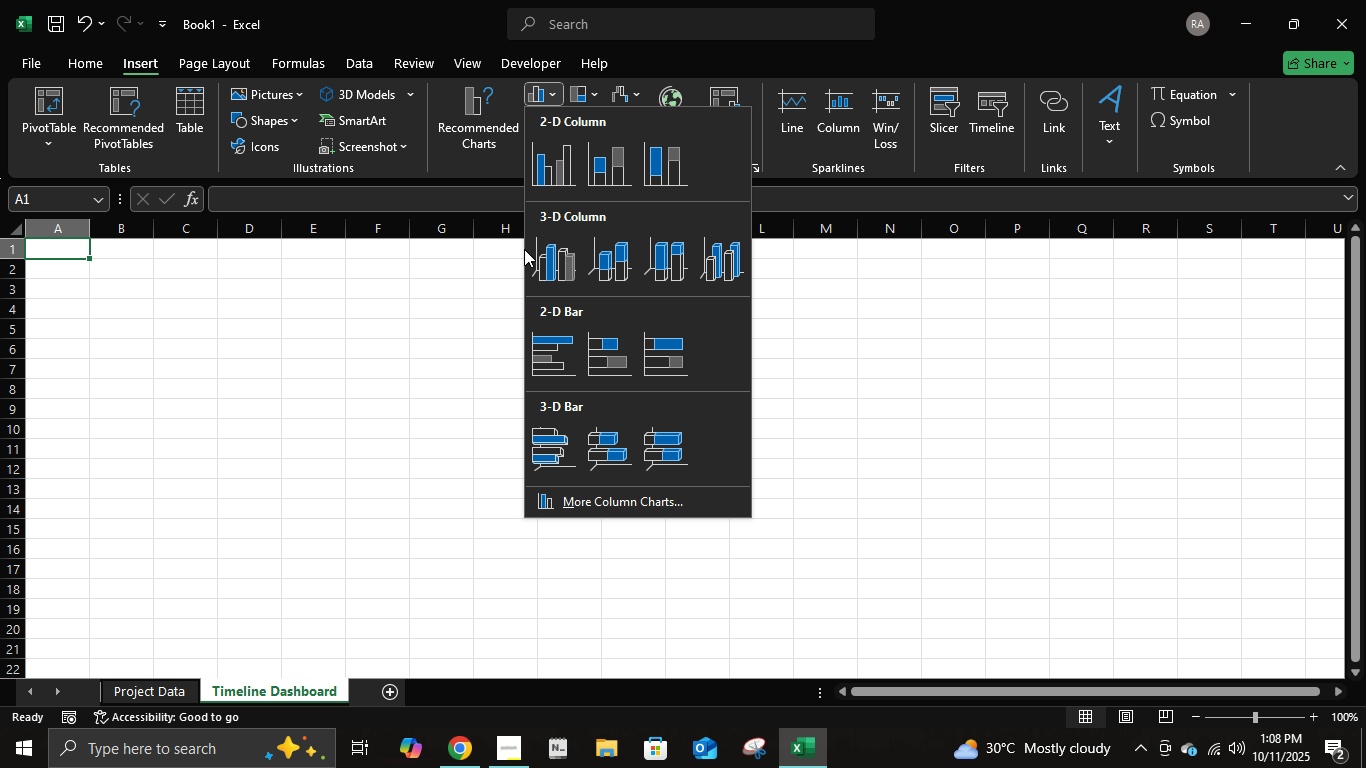 
wait(5.58)
 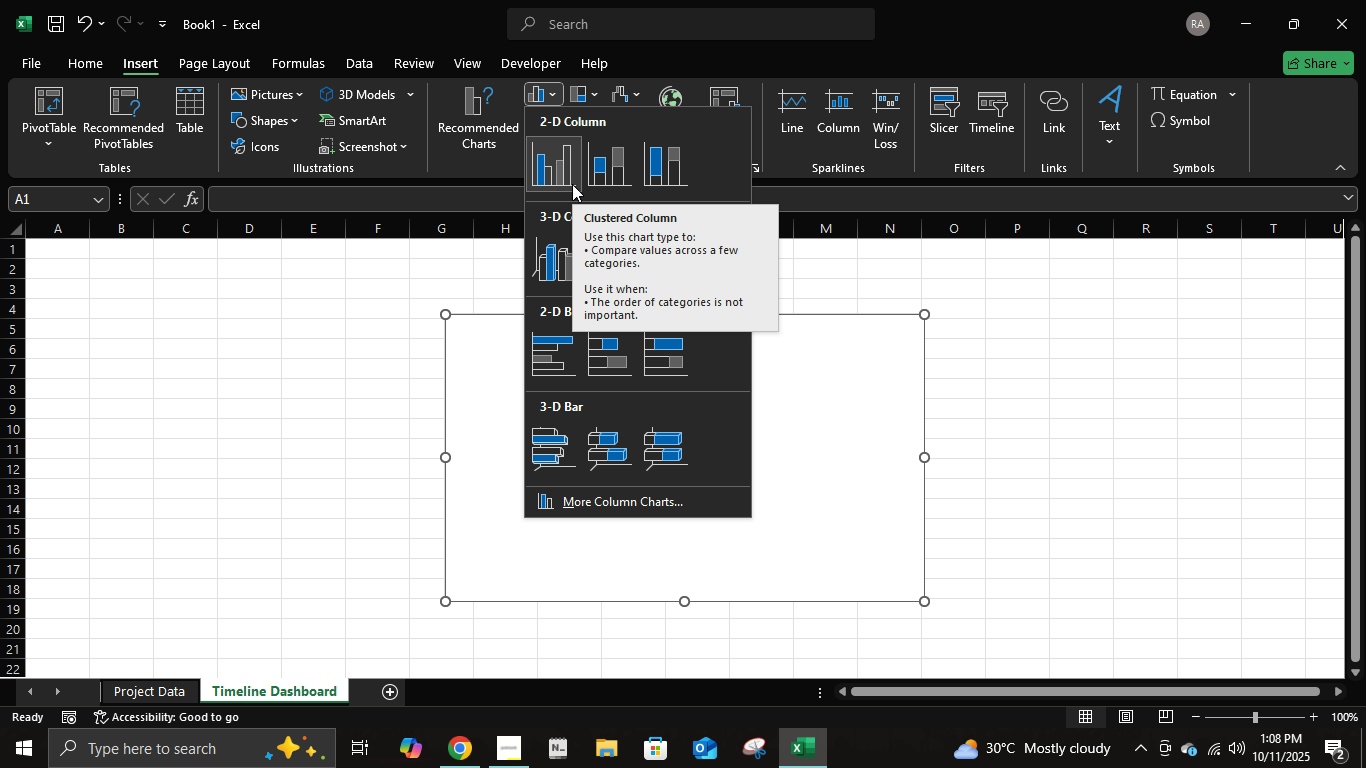 
left_click([598, 489])
 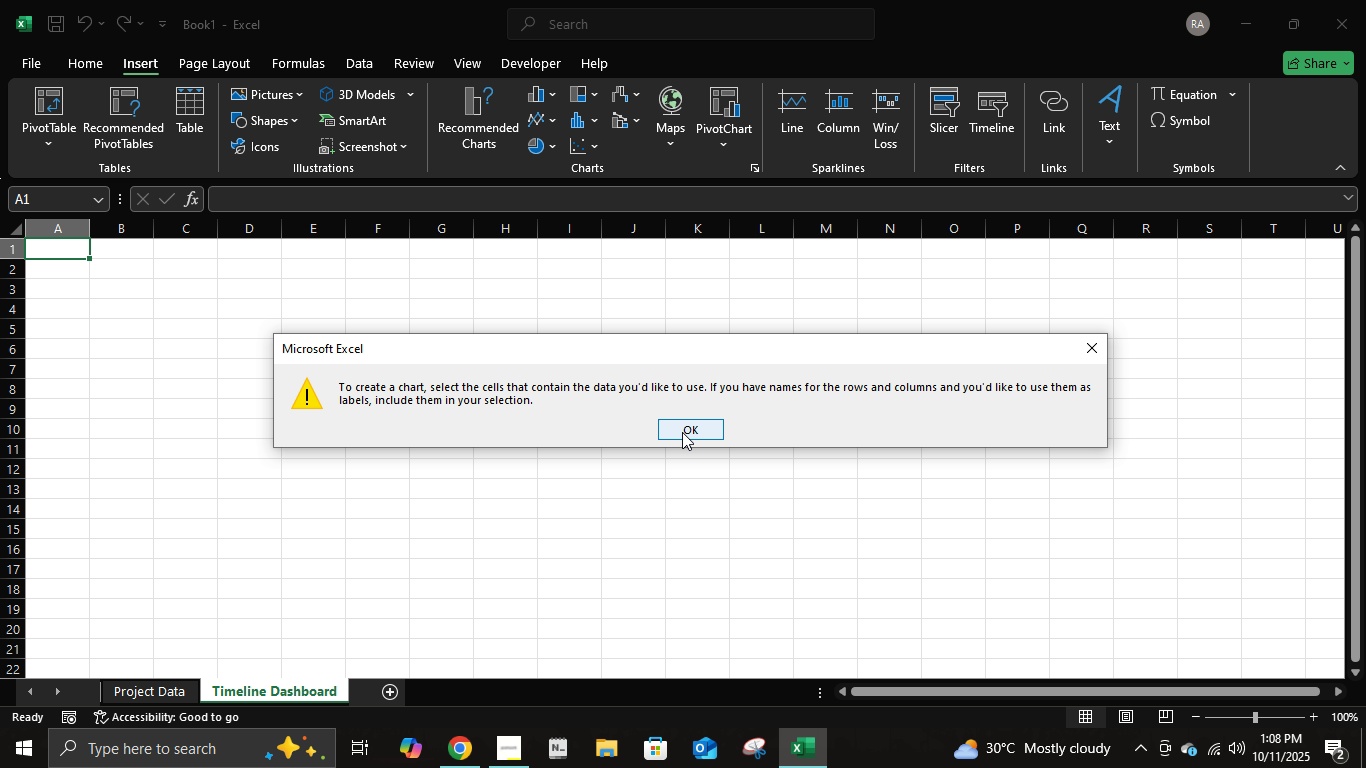 
left_click([683, 432])
 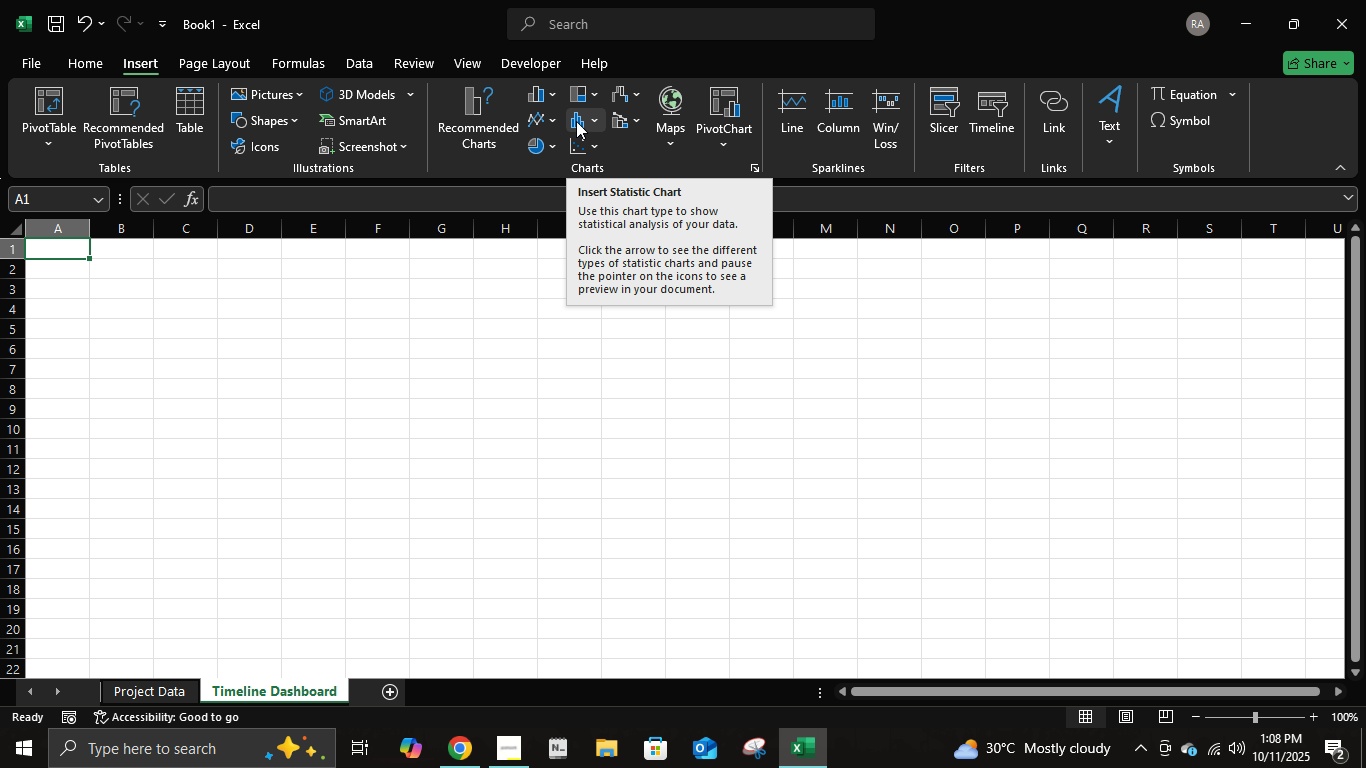 
left_click([576, 121])
 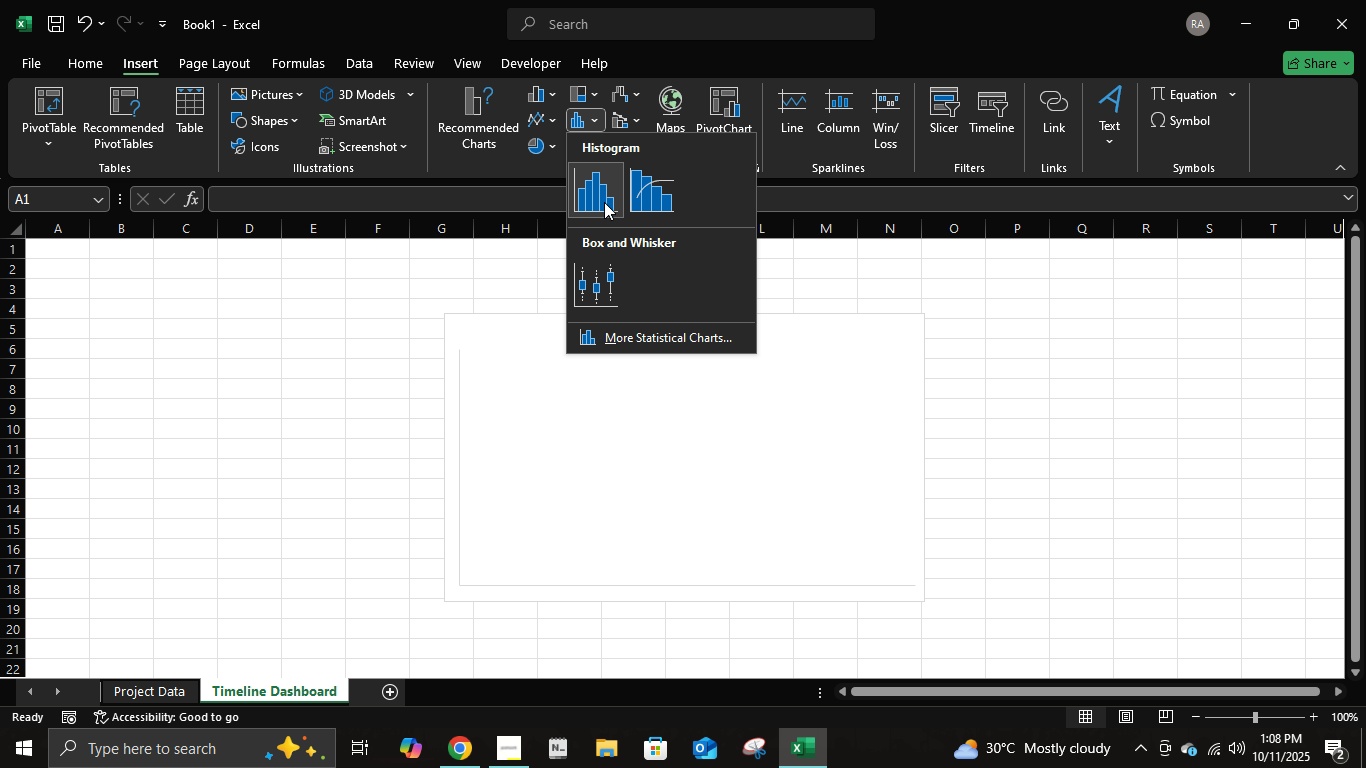 
left_click([624, 334])
 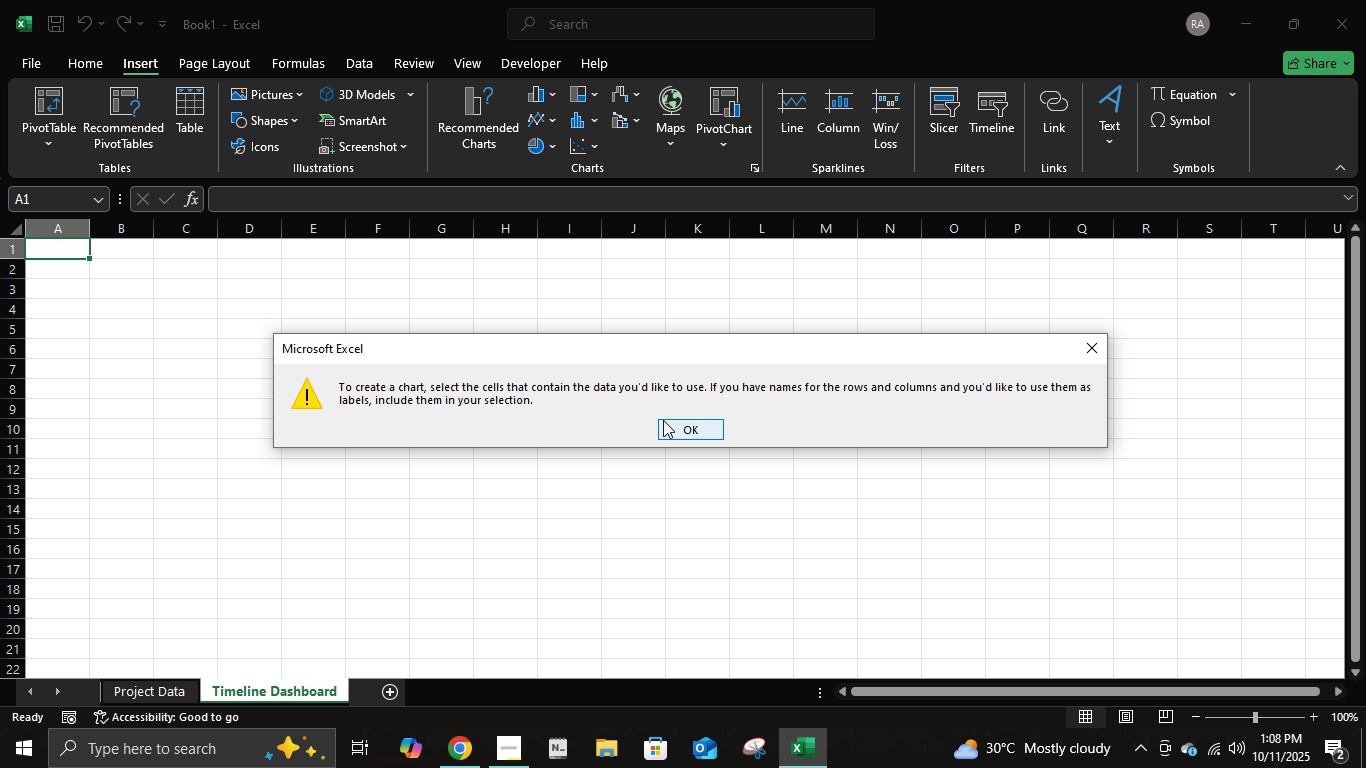 
left_click([663, 420])
 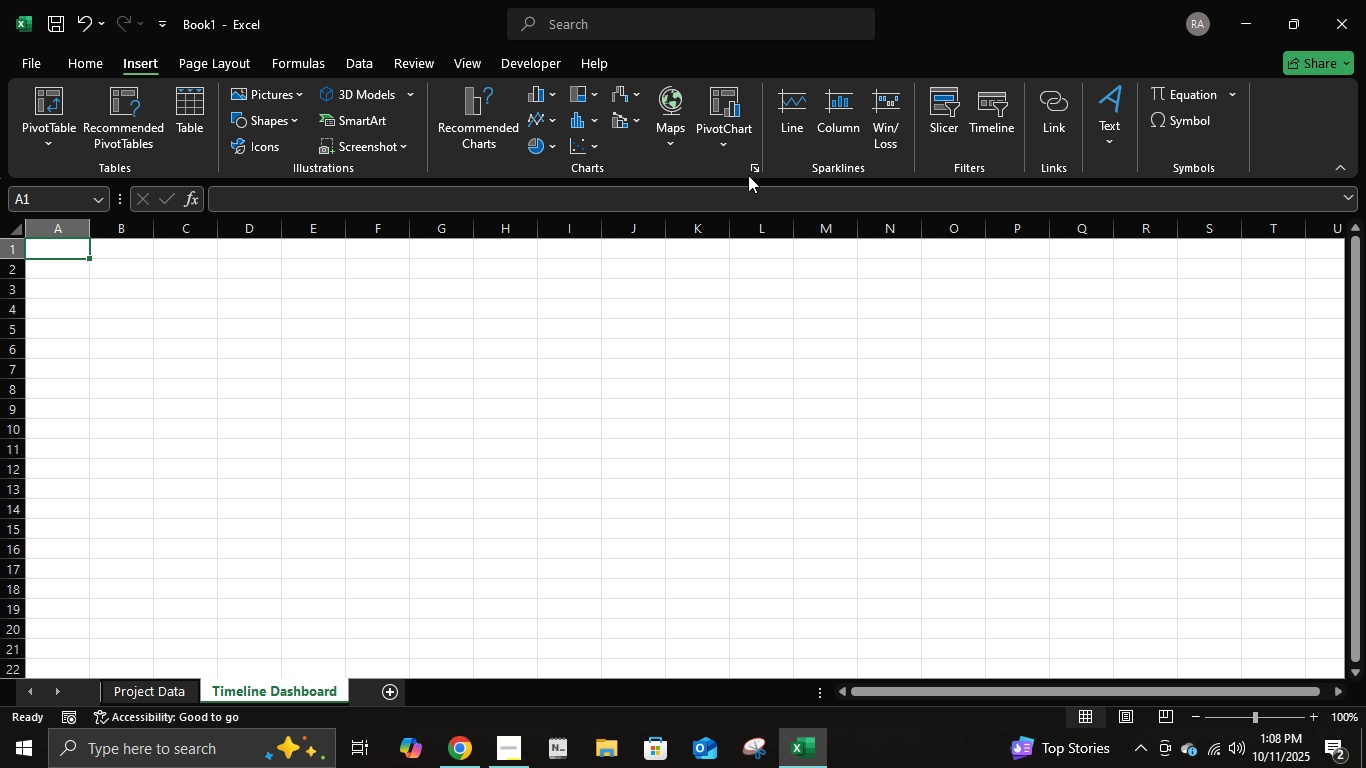 
left_click([753, 167])
 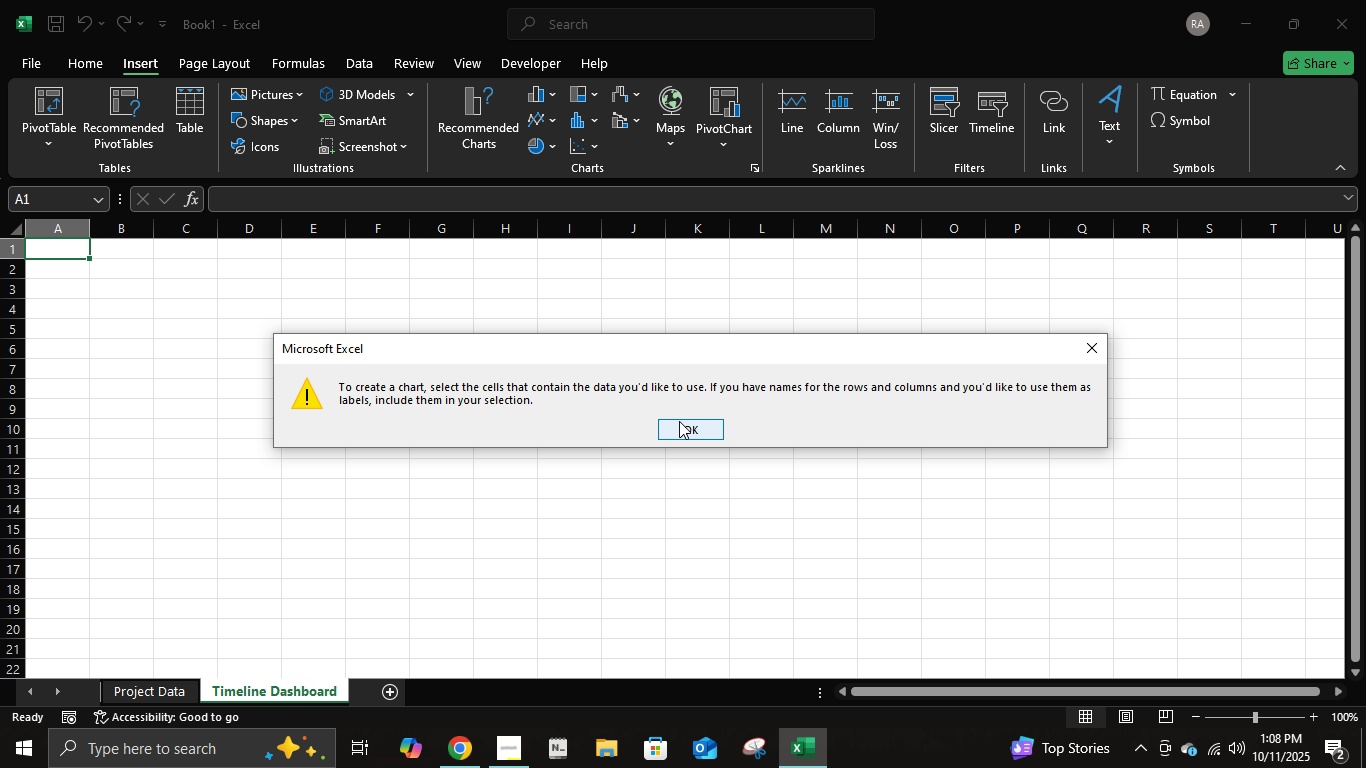 
left_click([679, 421])
 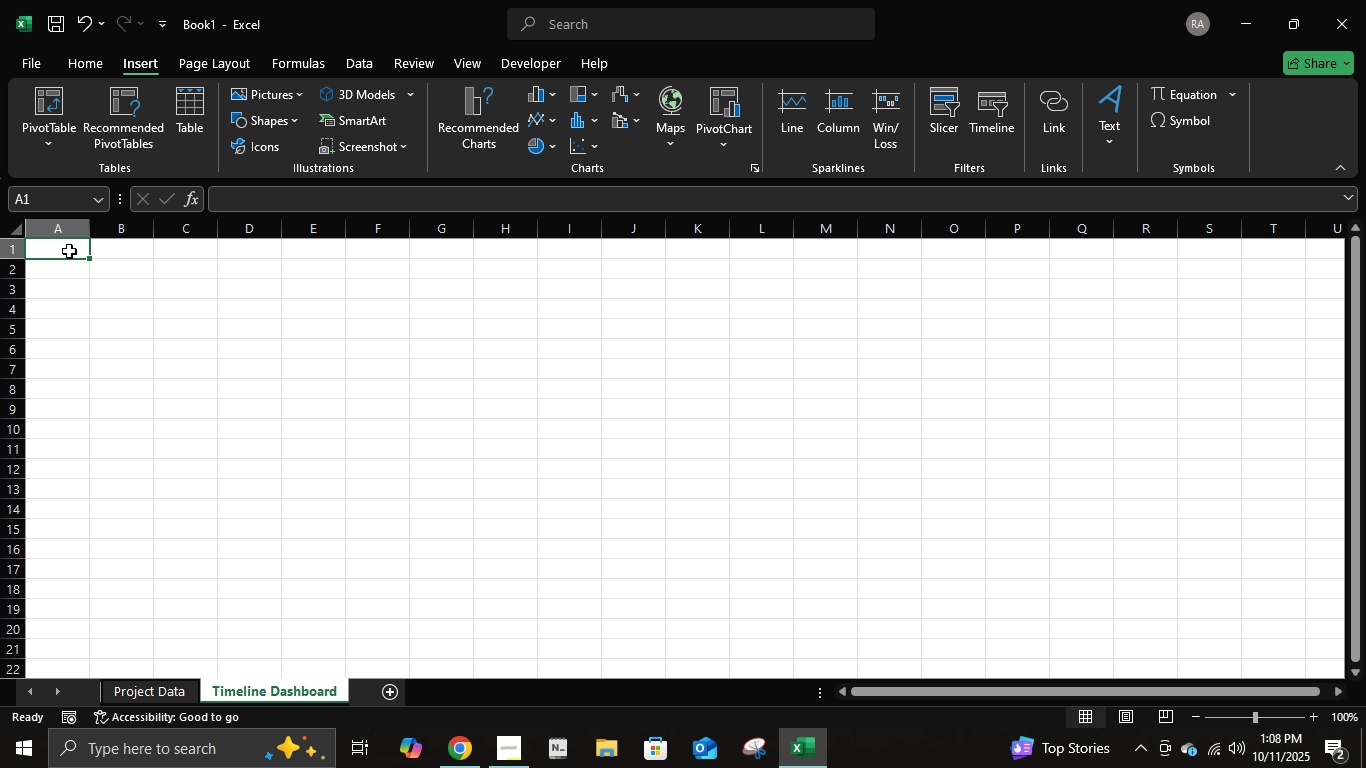 
left_click([254, 397])
 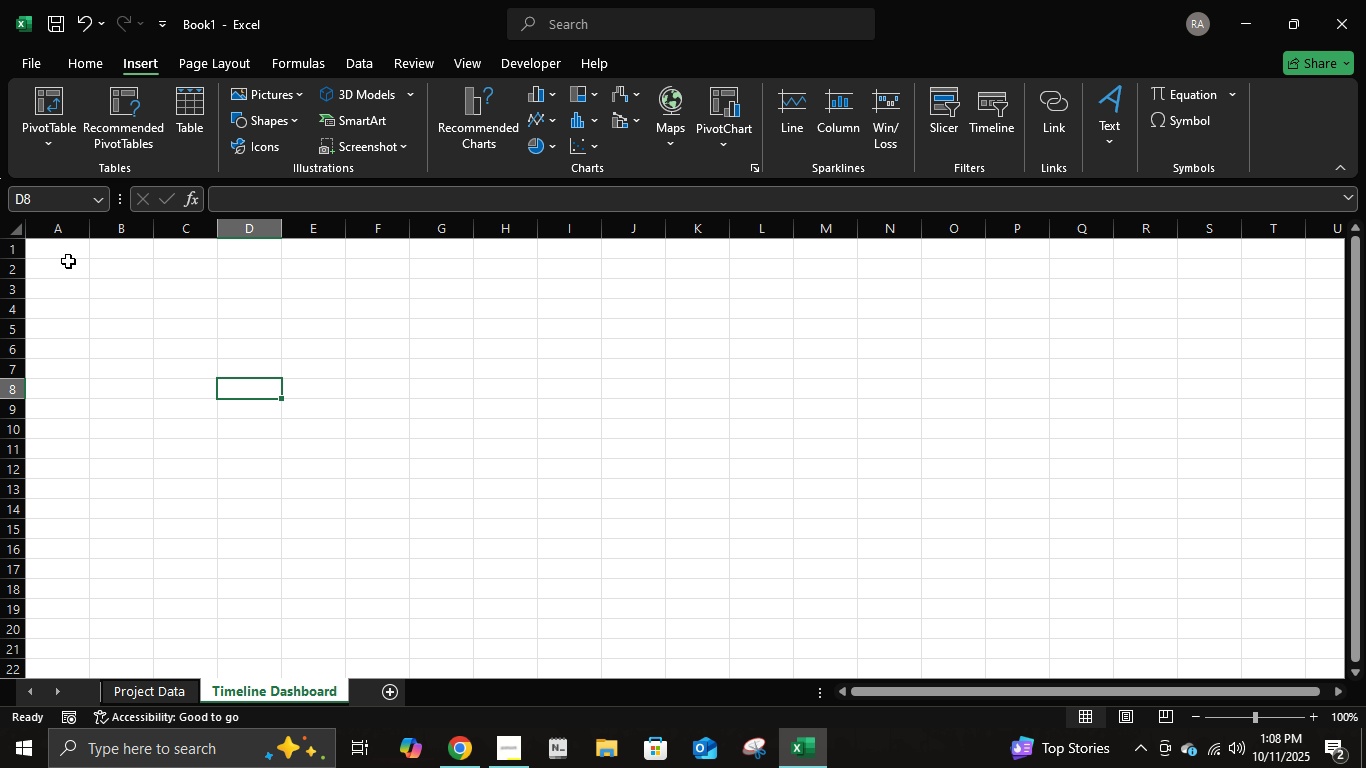 
left_click([71, 246])
 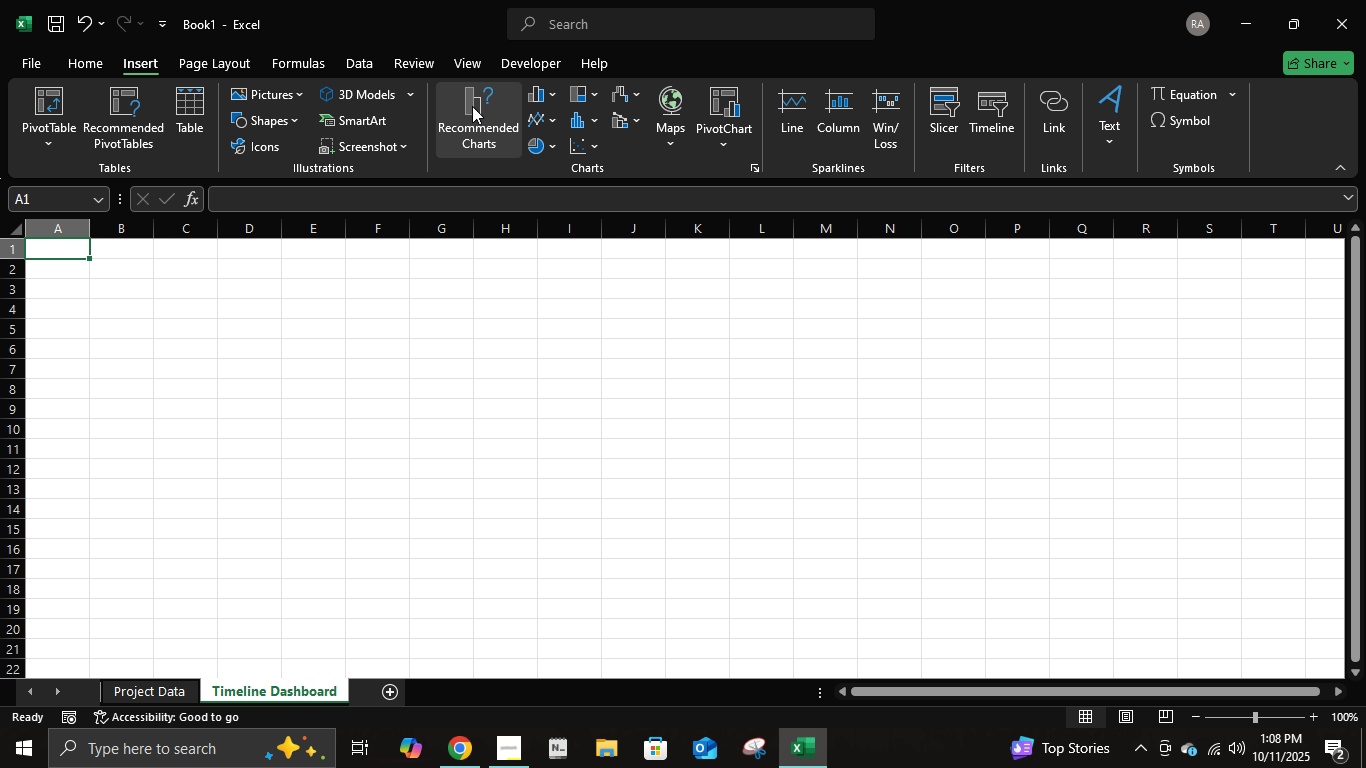 
double_click([463, 112])
 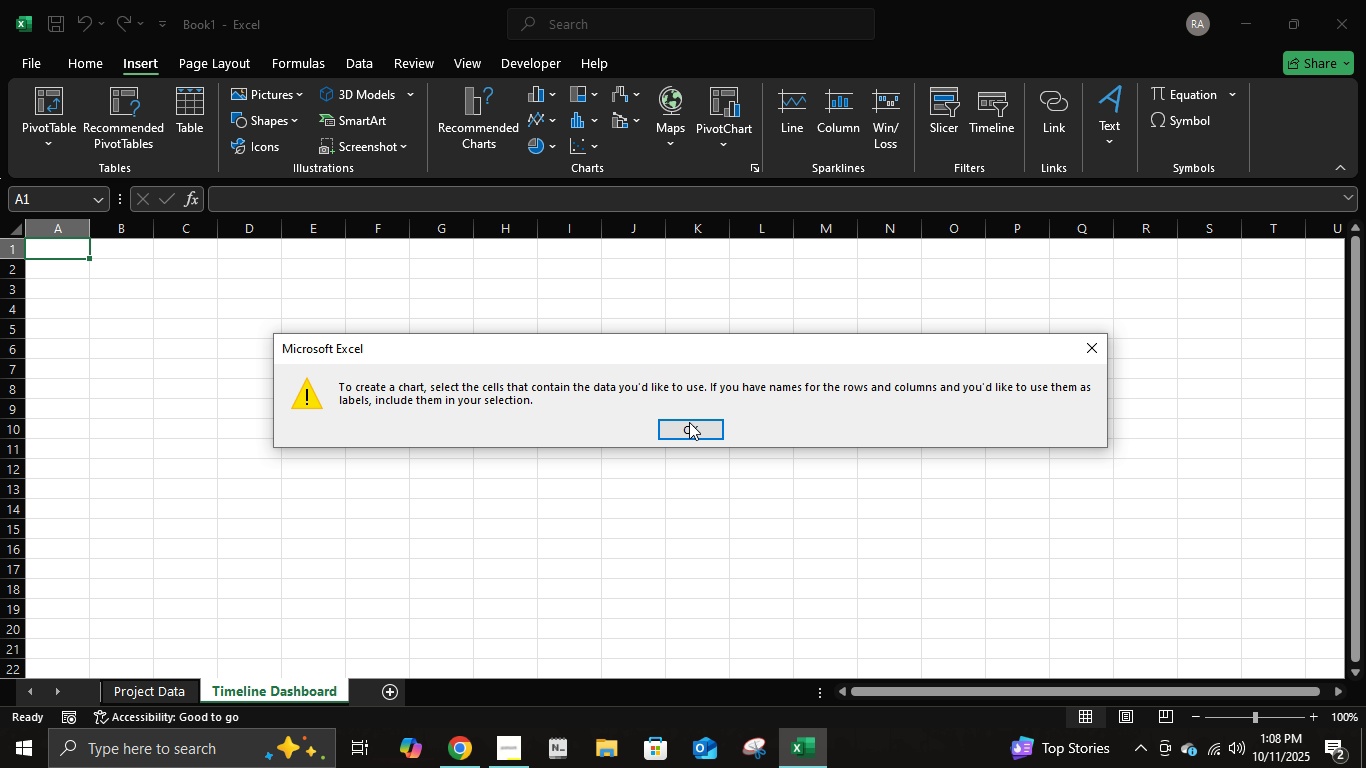 
left_click([689, 425])
 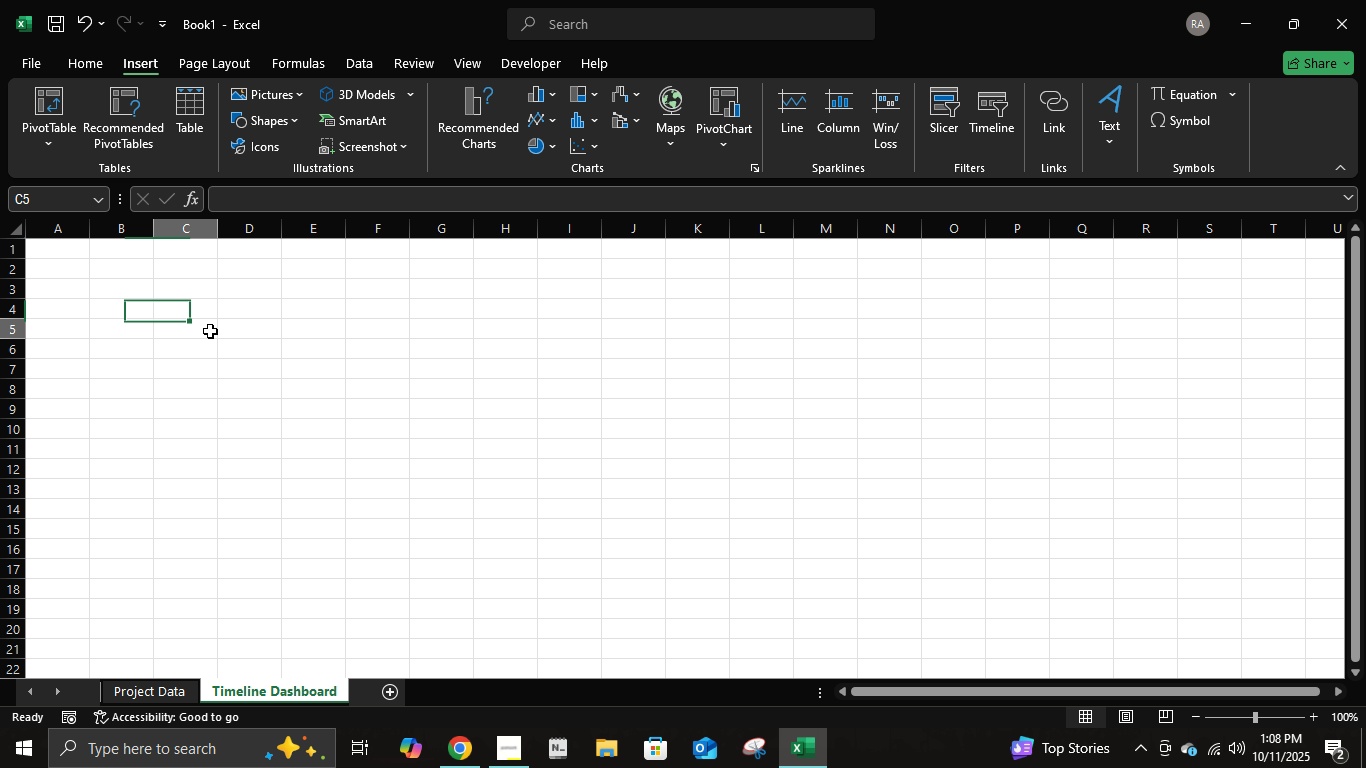 
left_click([210, 331])
 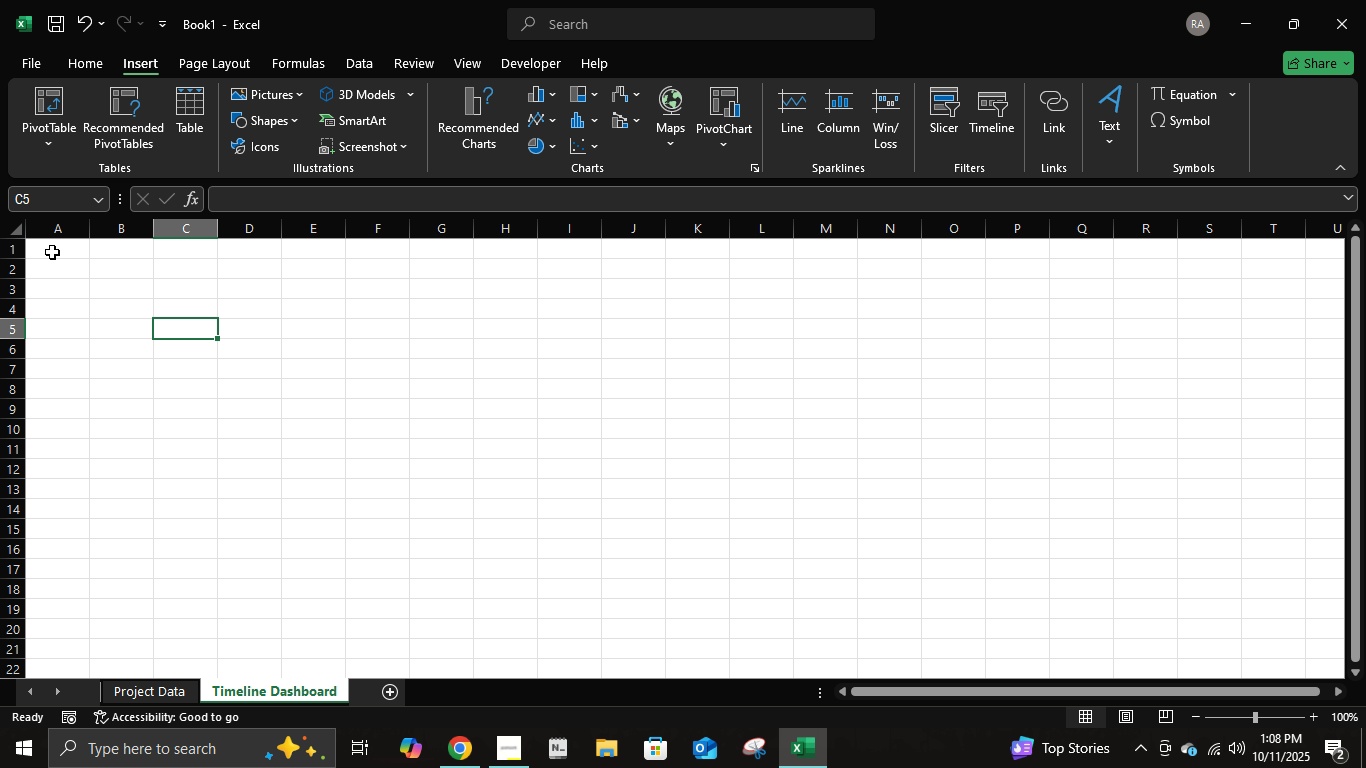 
left_click([52, 250])
 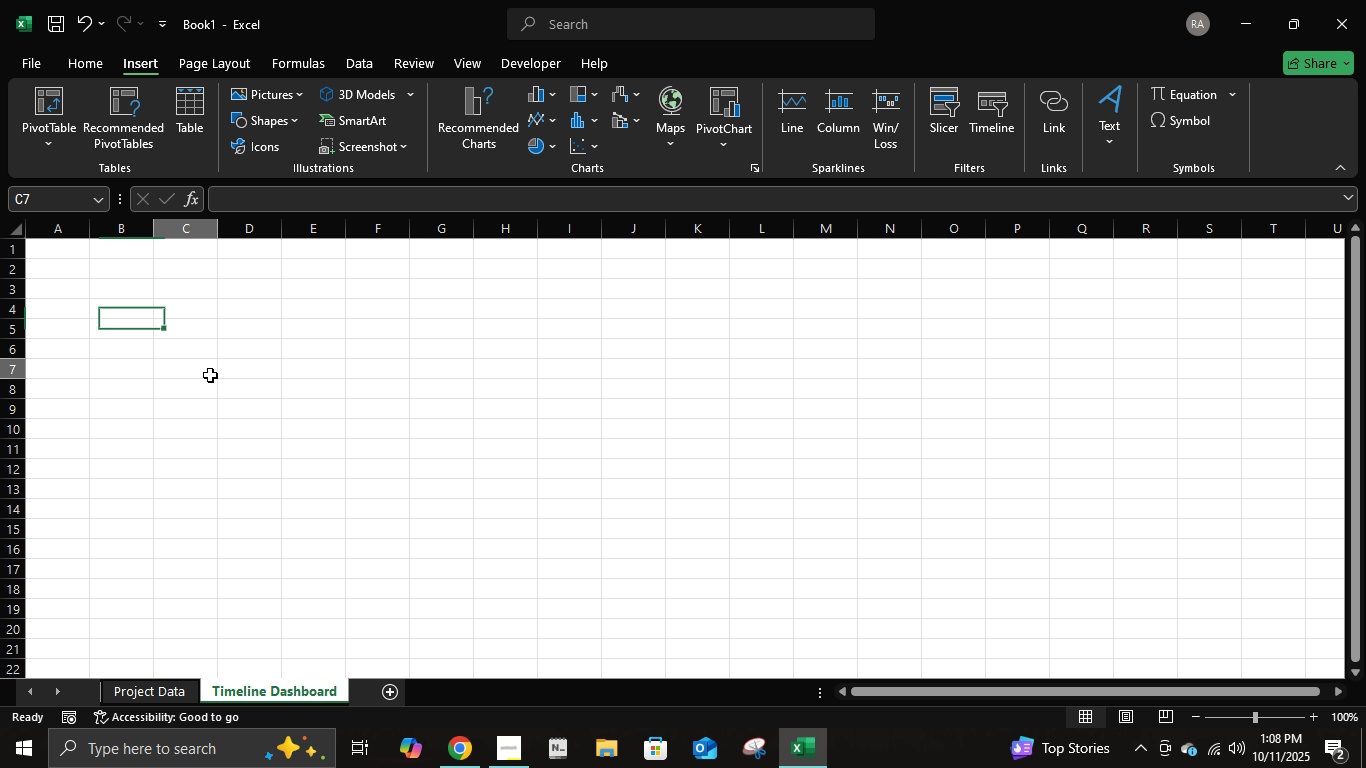 
double_click([210, 375])
 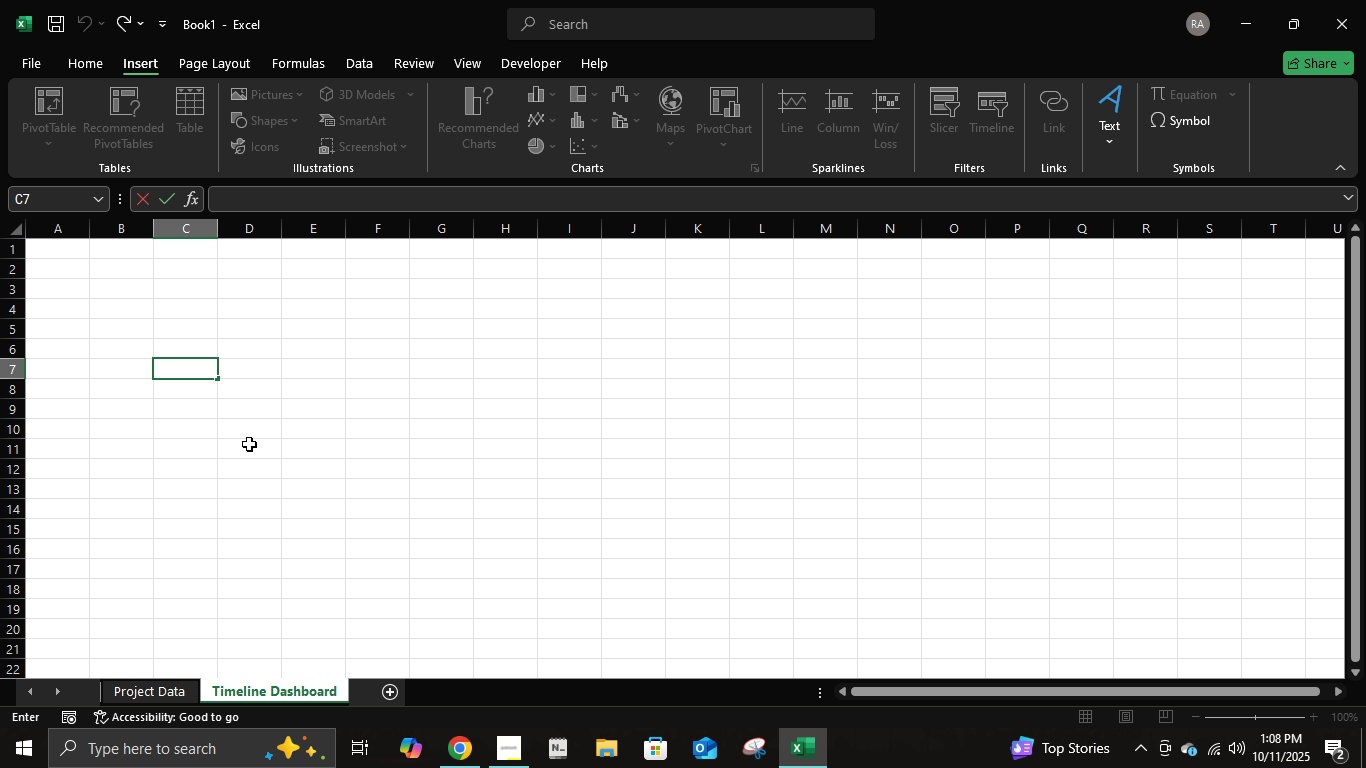 
double_click([310, 419])
 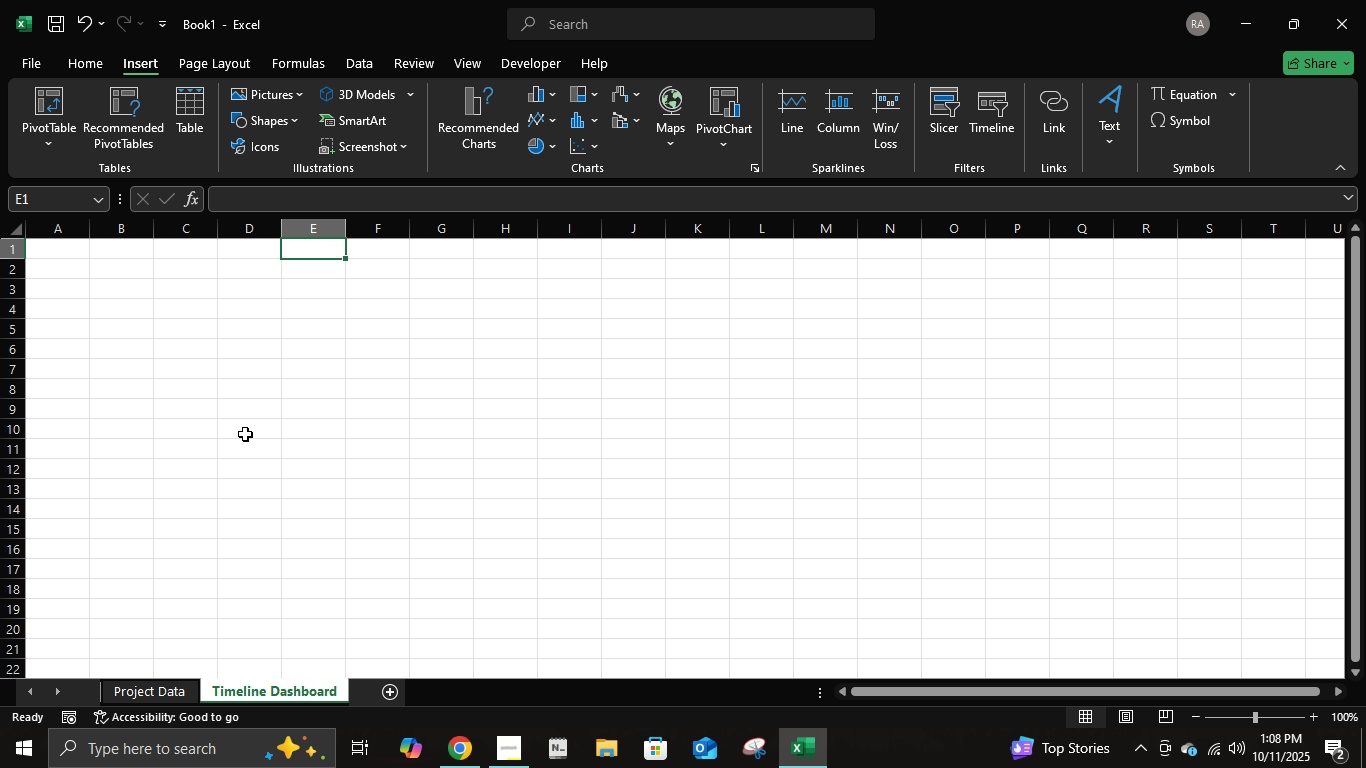 
double_click([199, 386])
 